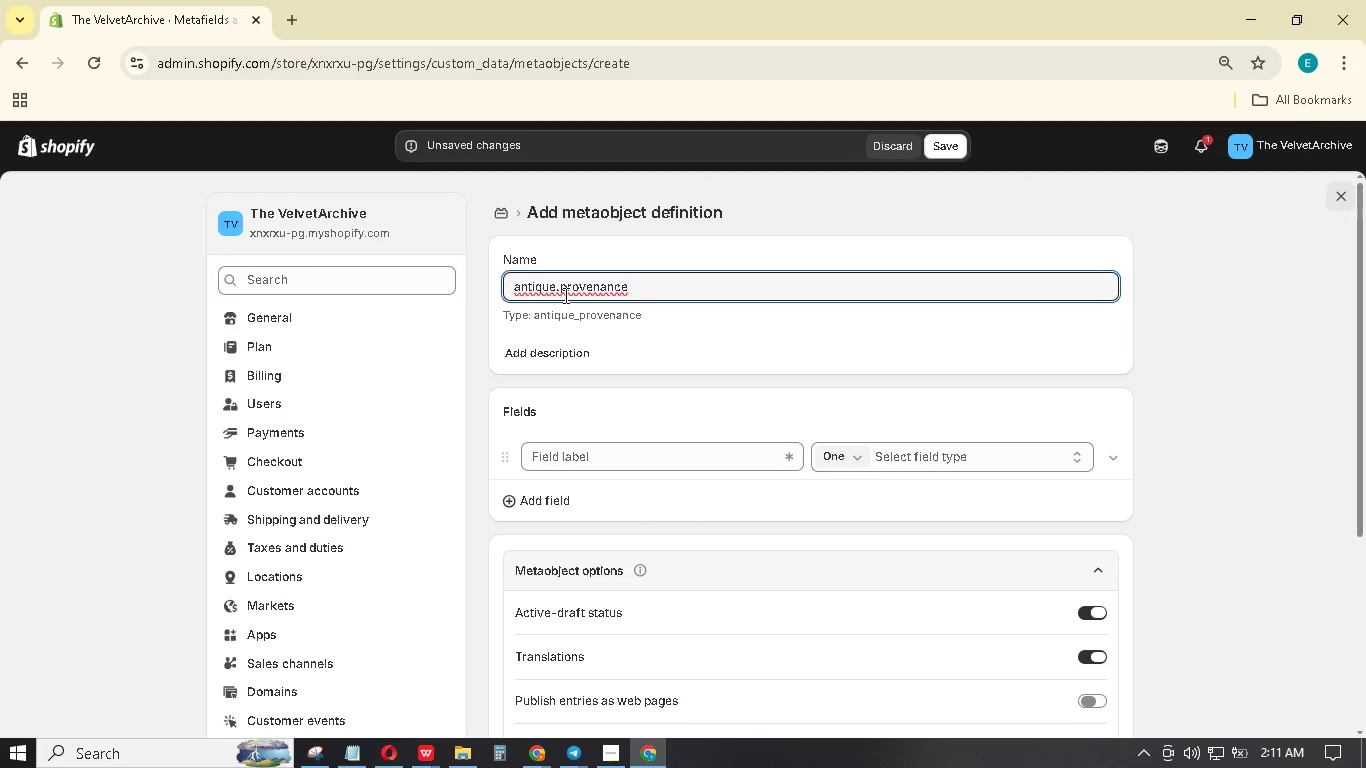 
mouse_move([909, 428])
 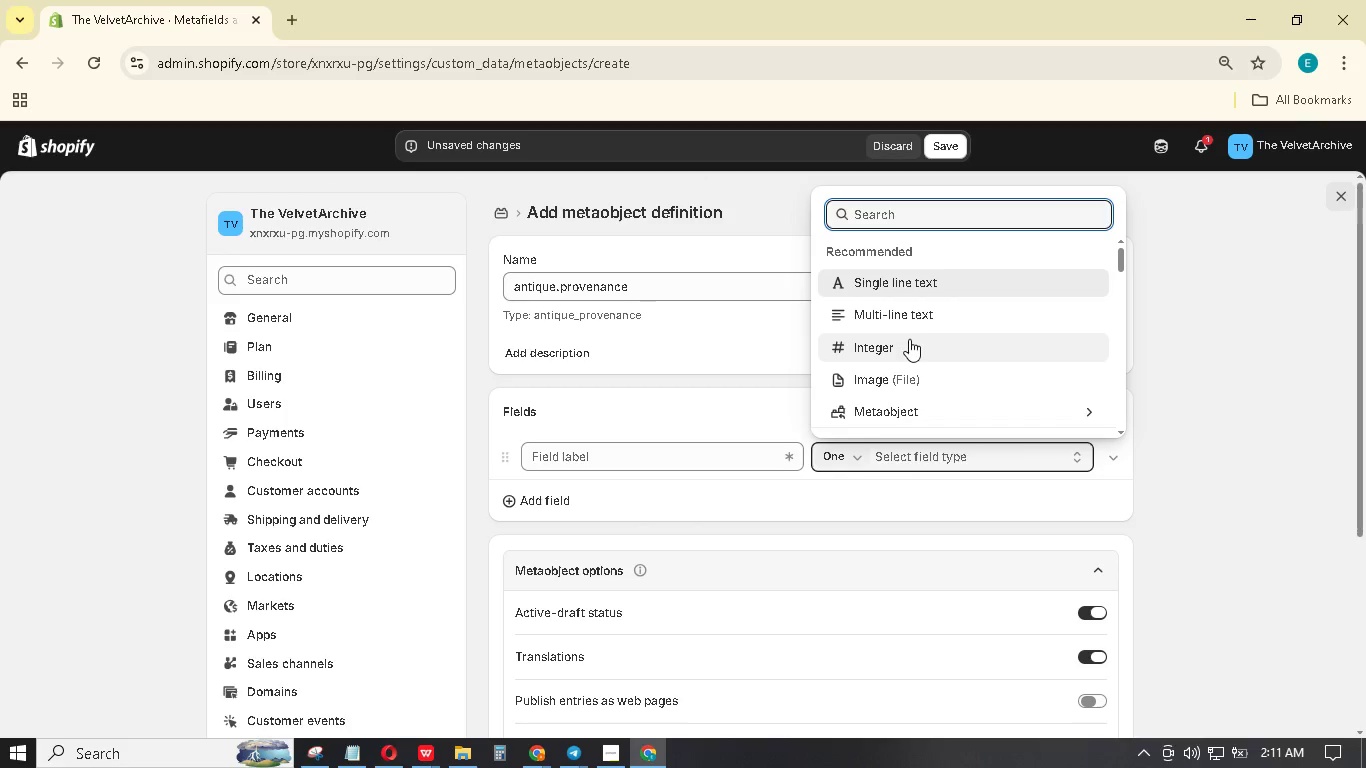 
left_click([917, 319])
 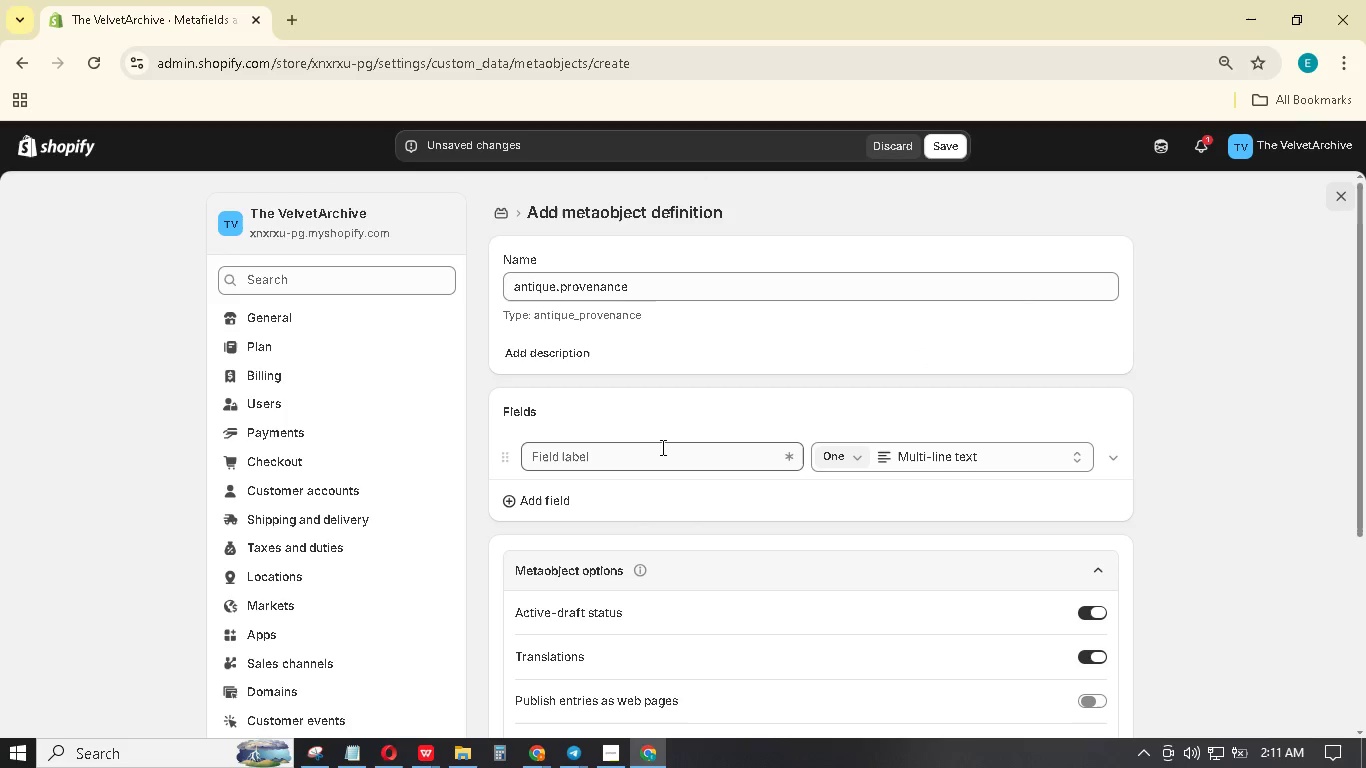 
left_click([655, 452])
 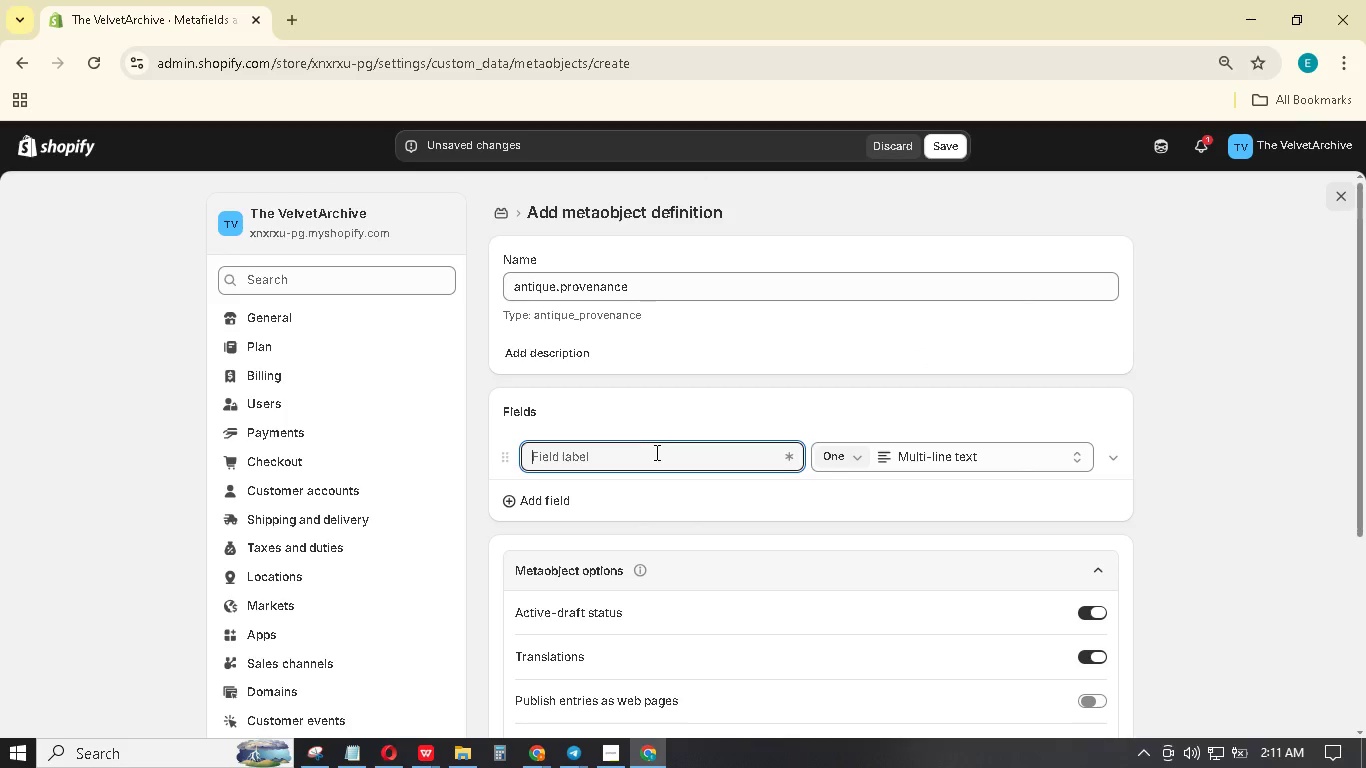 
type(Histoy of ownership or origin)
 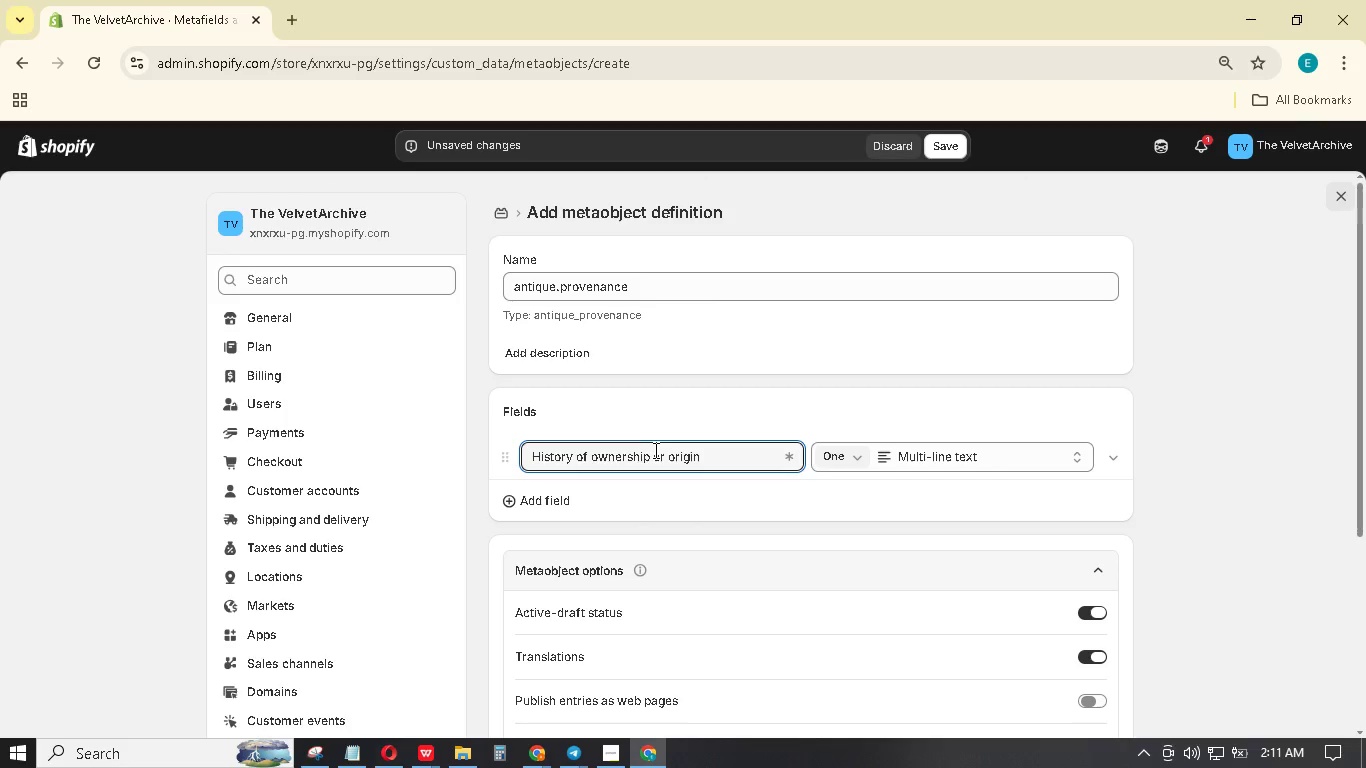 
wait(11.45)
 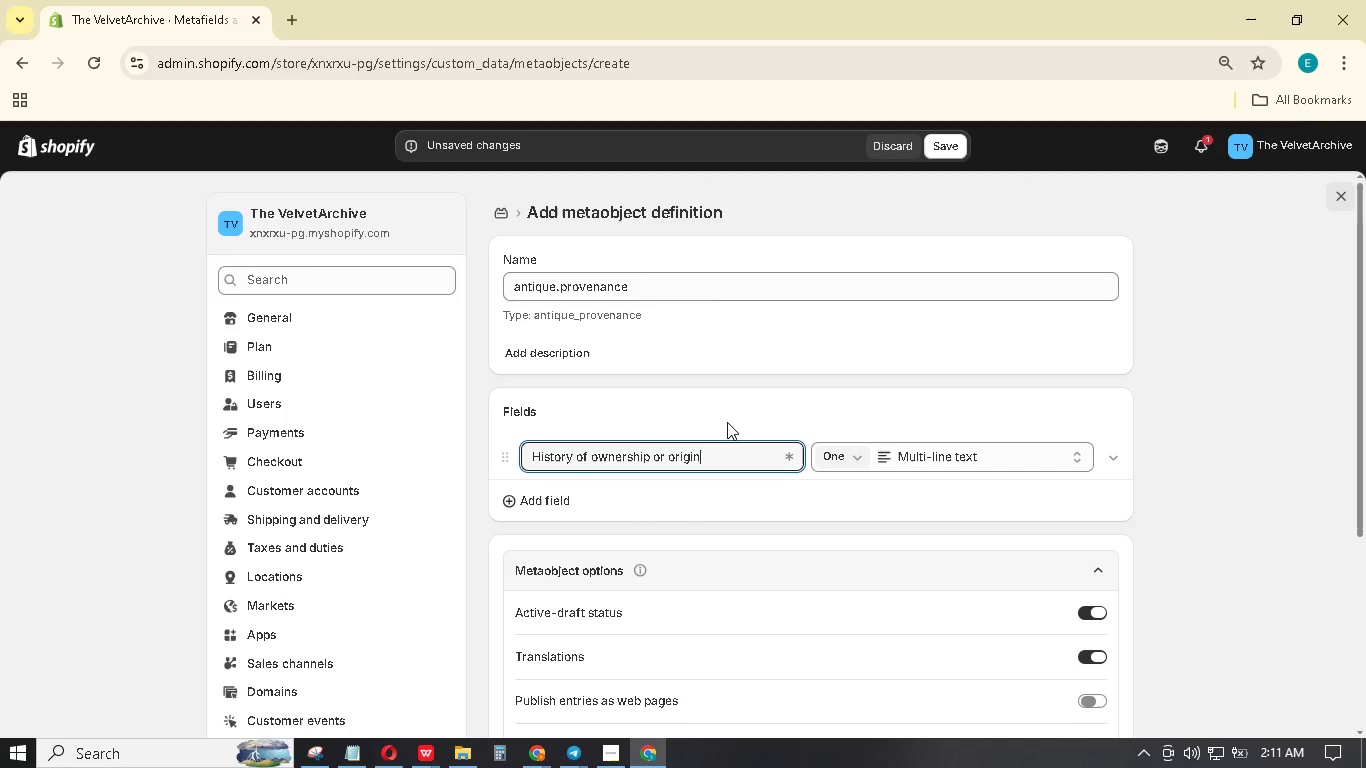 
scroll: coordinate [728, 408], scroll_direction: down, amount: 5.0
 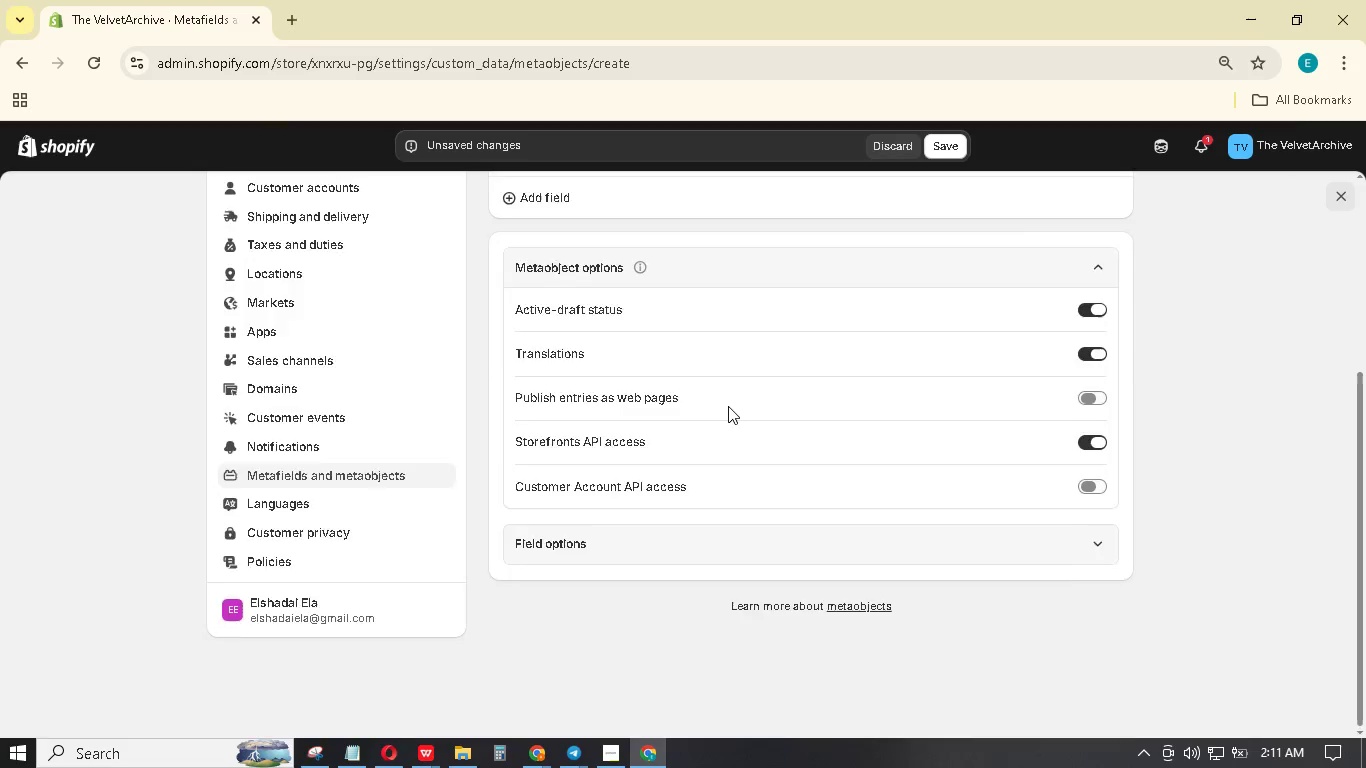 
scroll: coordinate [728, 406], scroll_direction: up, amount: 5.0
 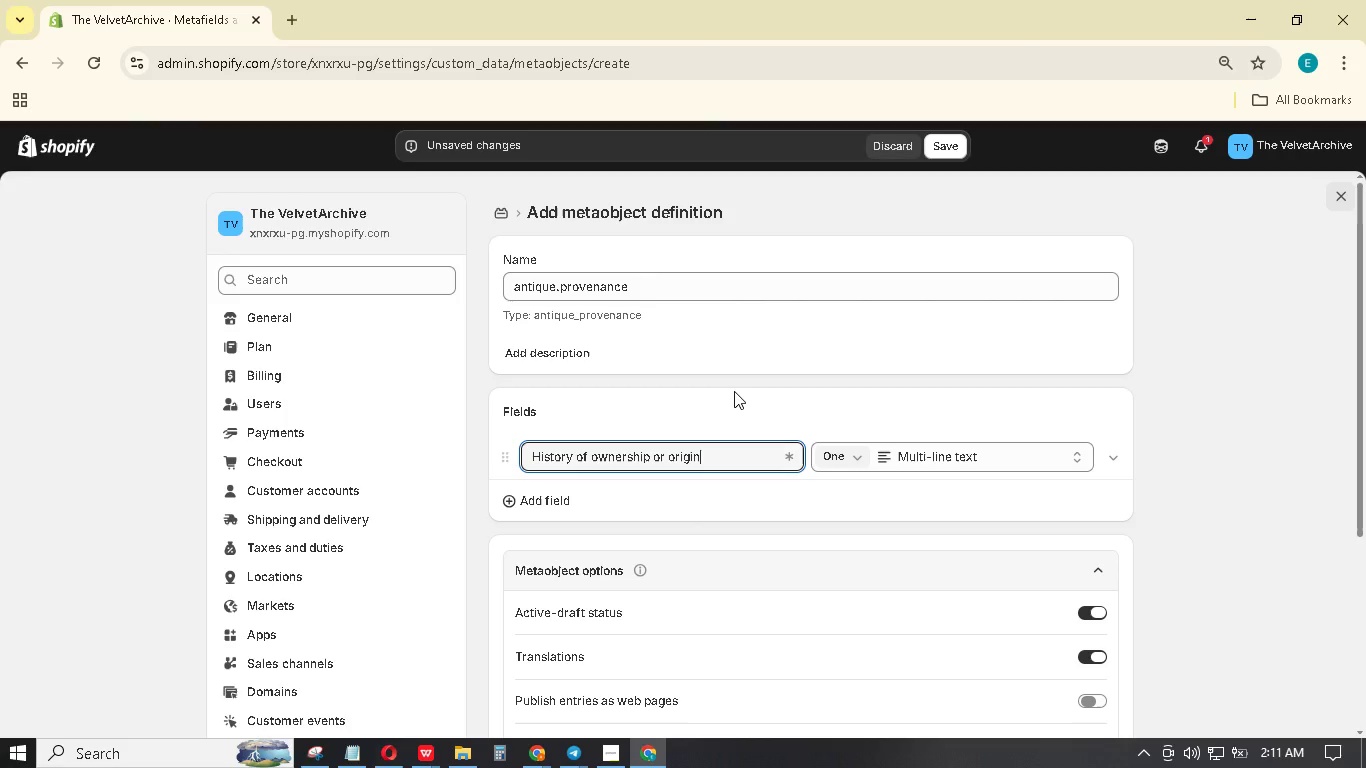 
wait(6.12)
 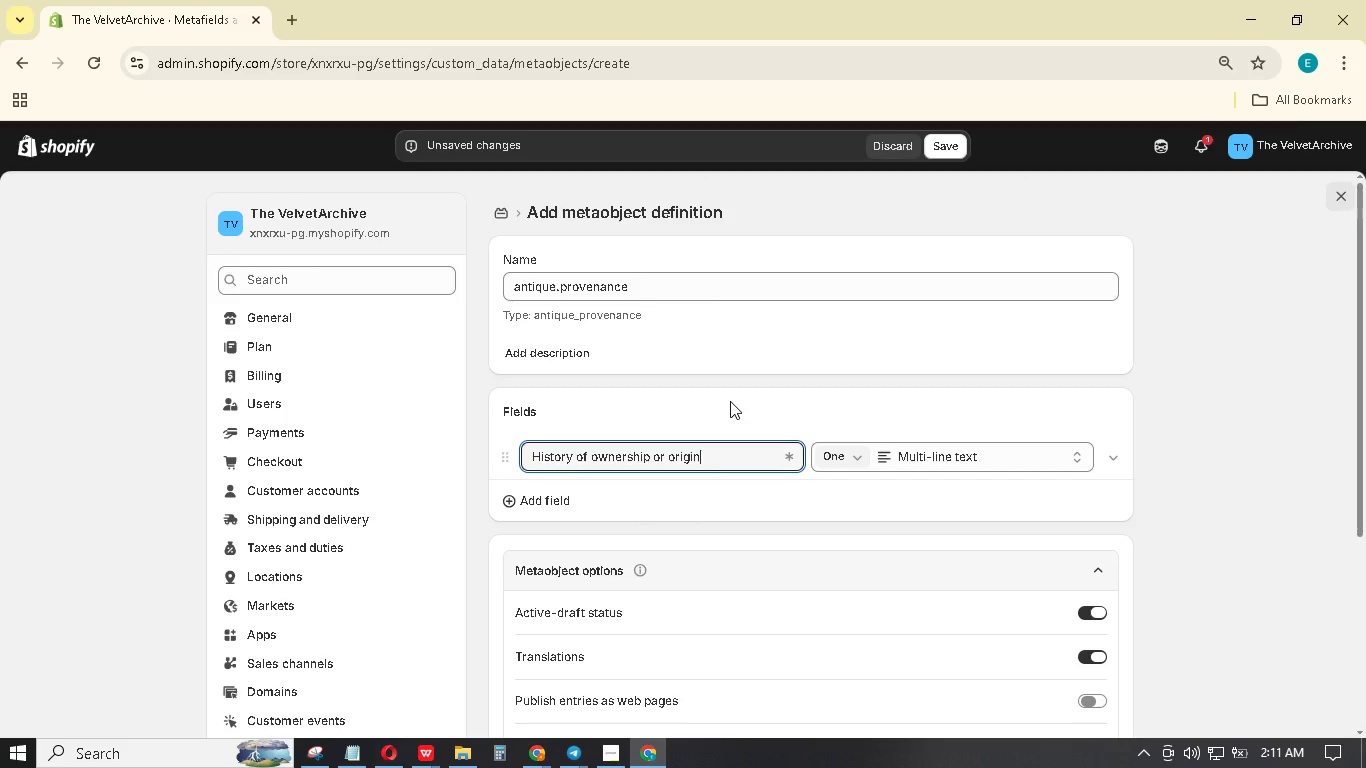 
left_click([957, 145])
 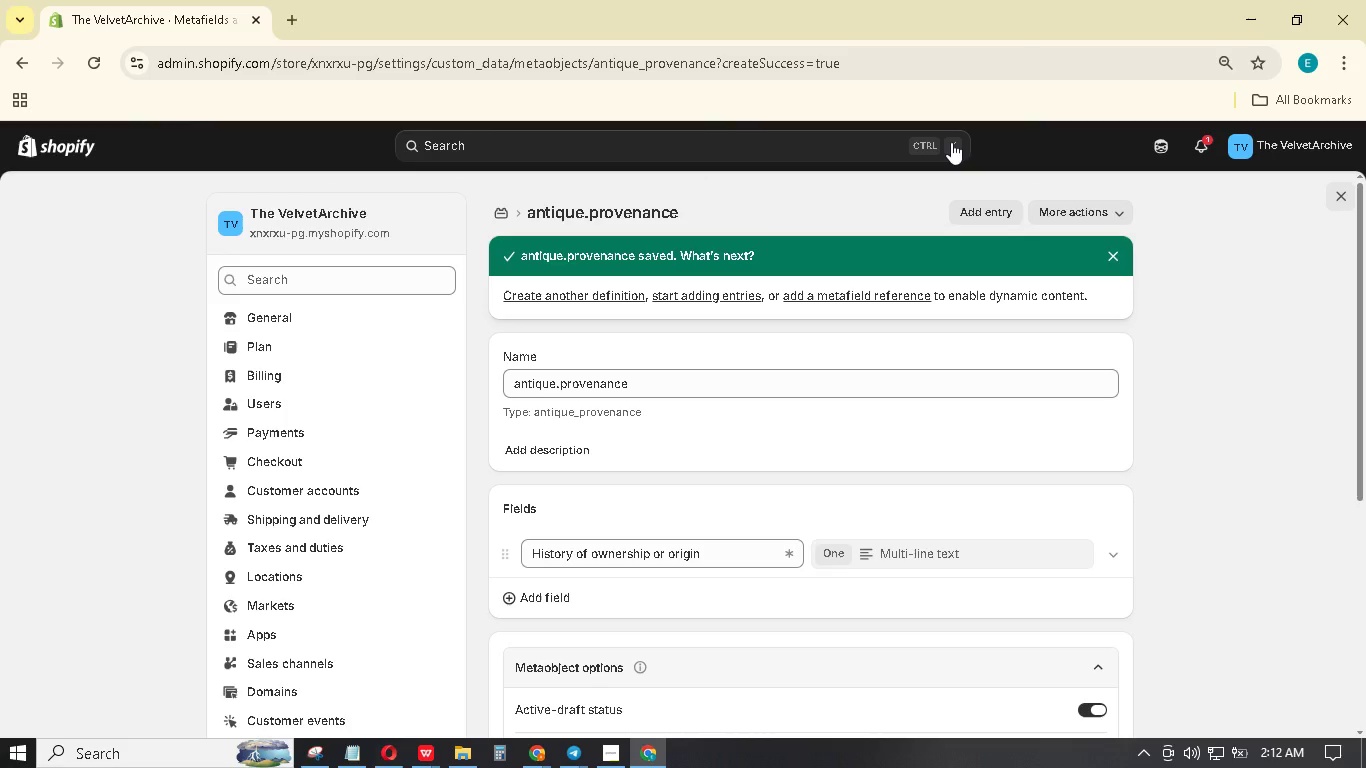 
wait(28.14)
 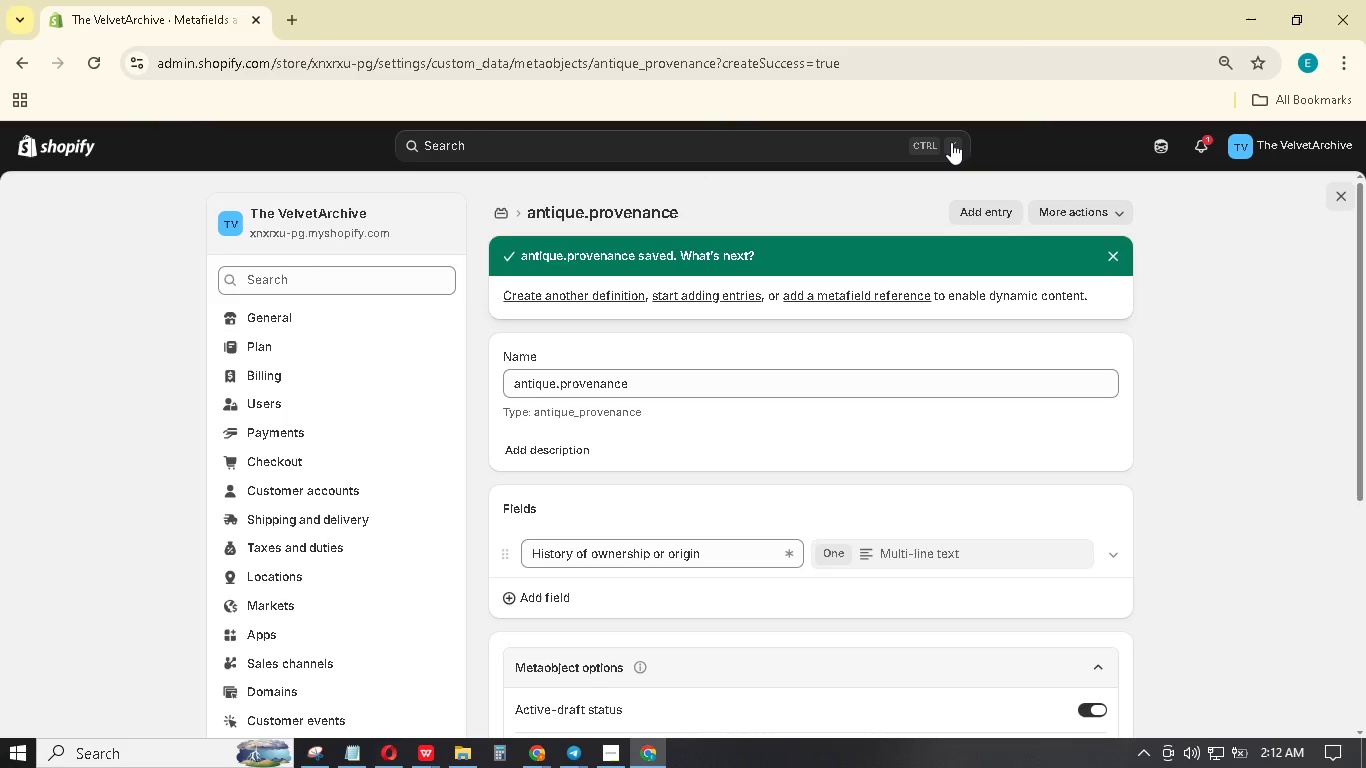 
scroll: coordinate [662, 378], scroll_direction: down, amount: 8.0
 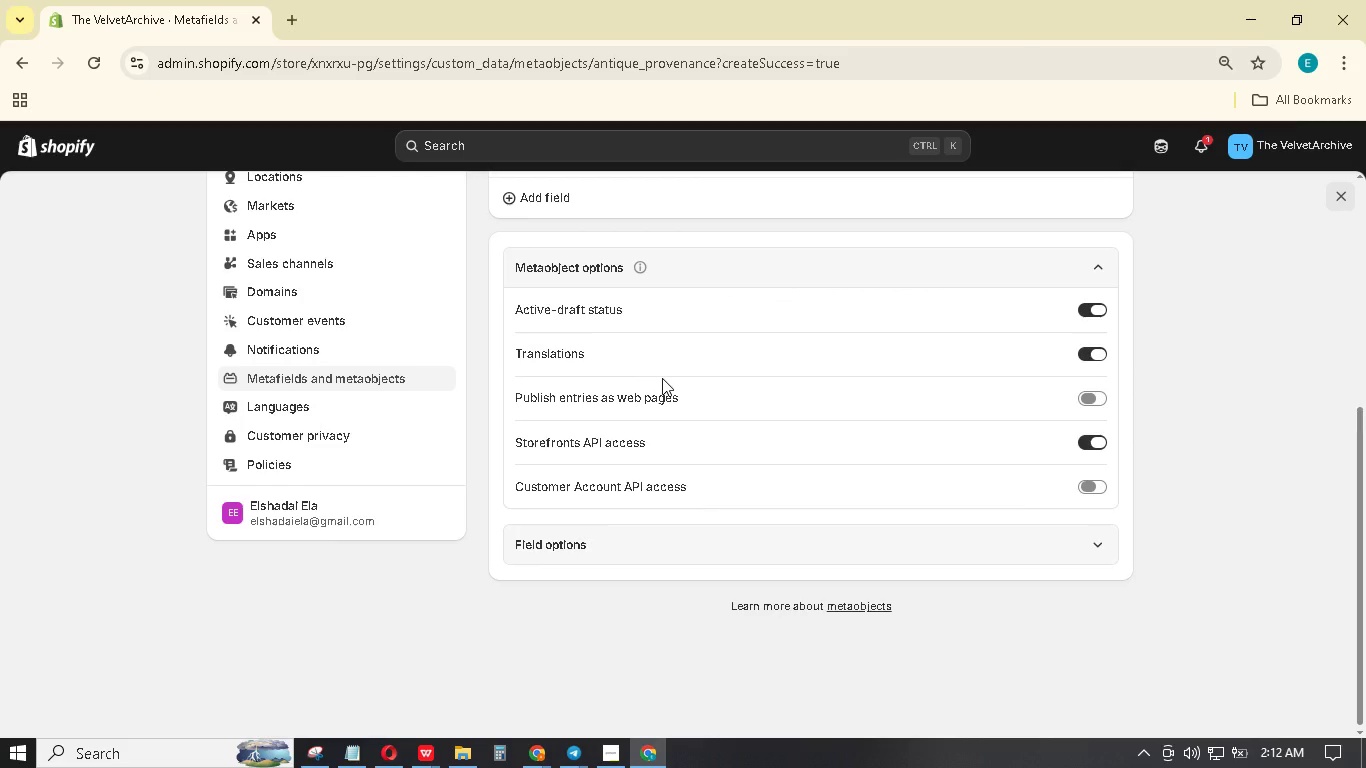 
scroll: coordinate [662, 378], scroll_direction: up, amount: 6.0
 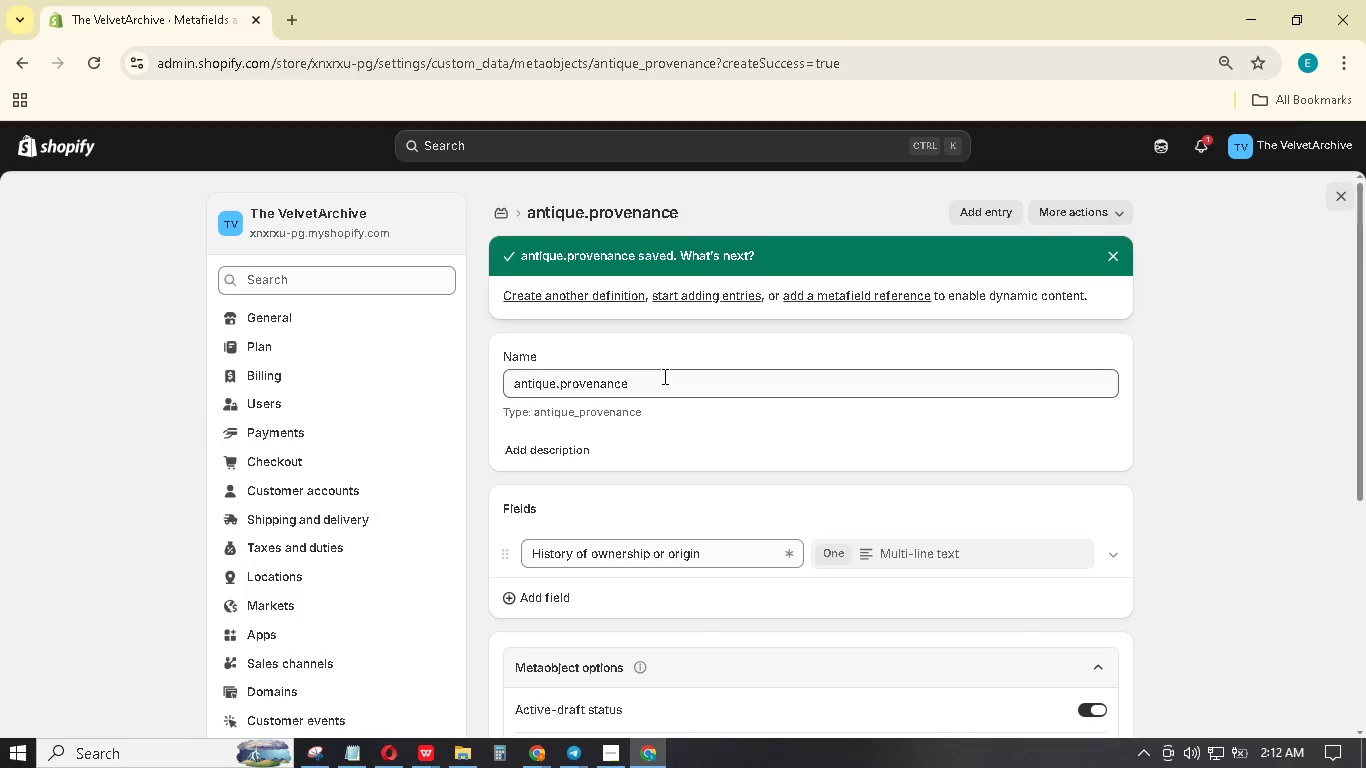 
wait(5.56)
 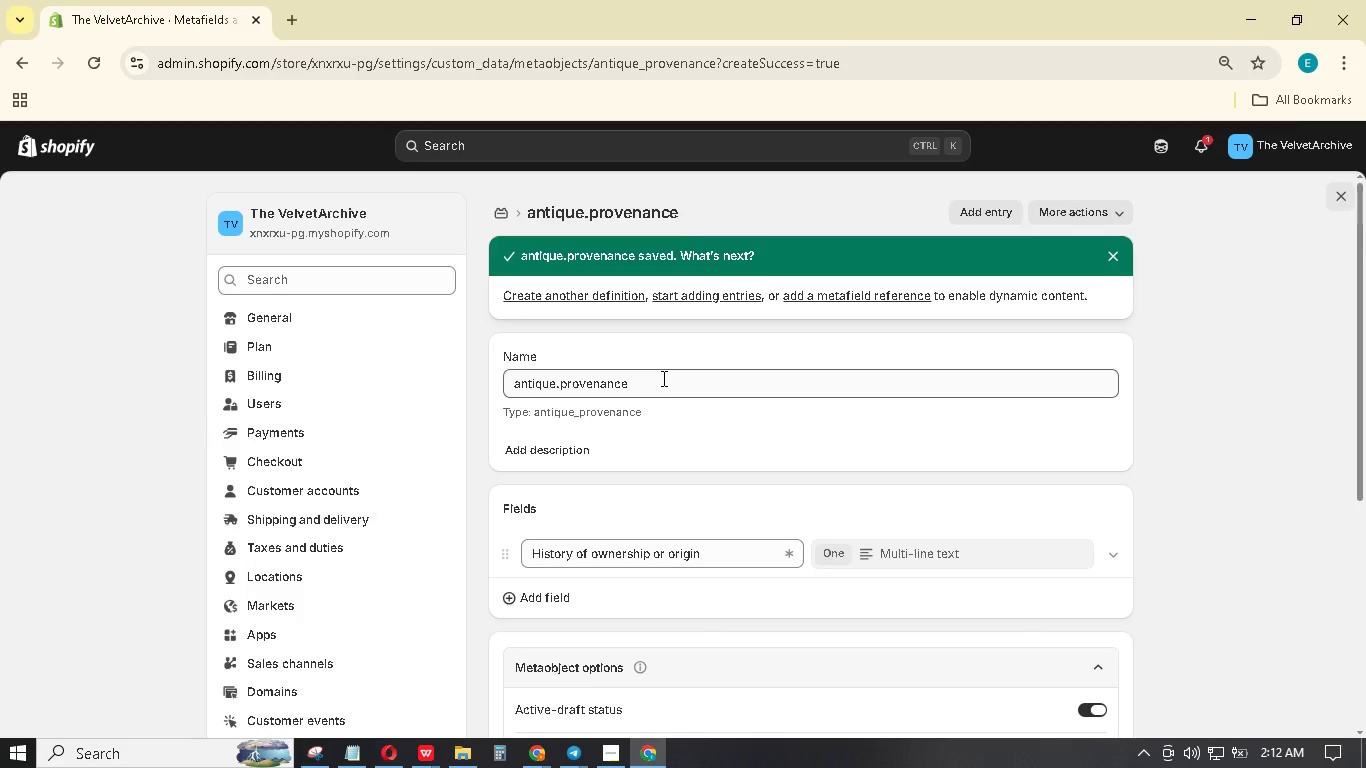 
scroll: coordinate [476, 377], scroll_direction: down, amount: 7.0
 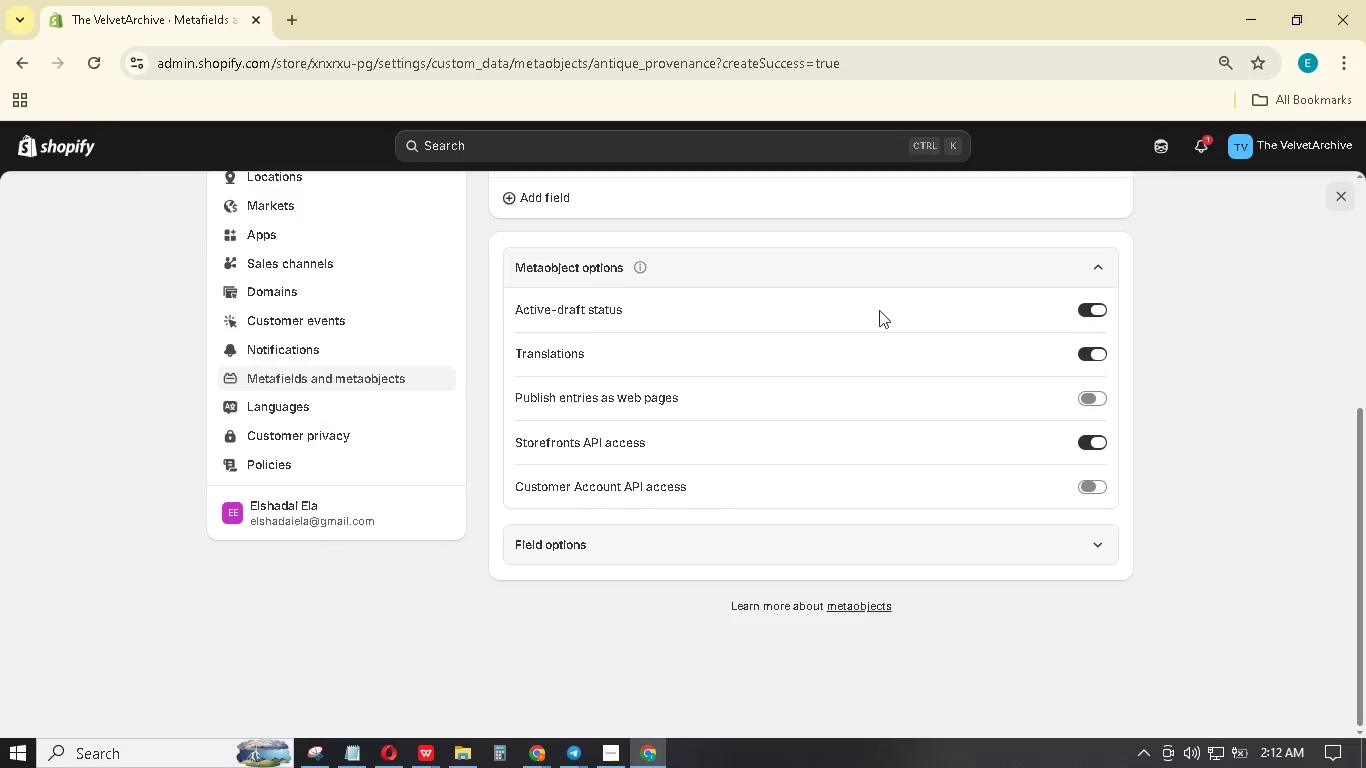 
scroll: coordinate [993, 316], scroll_direction: up, amount: 9.0
 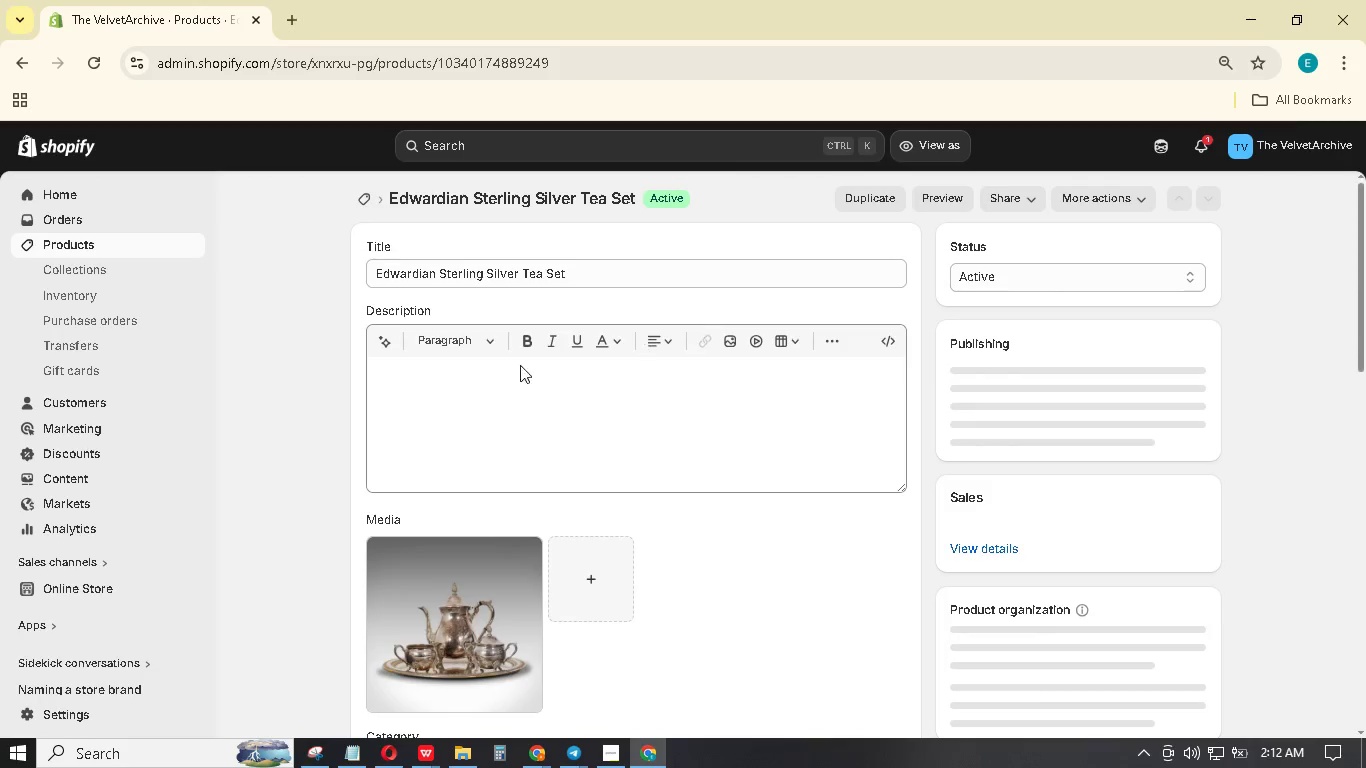 
wait(6.46)
 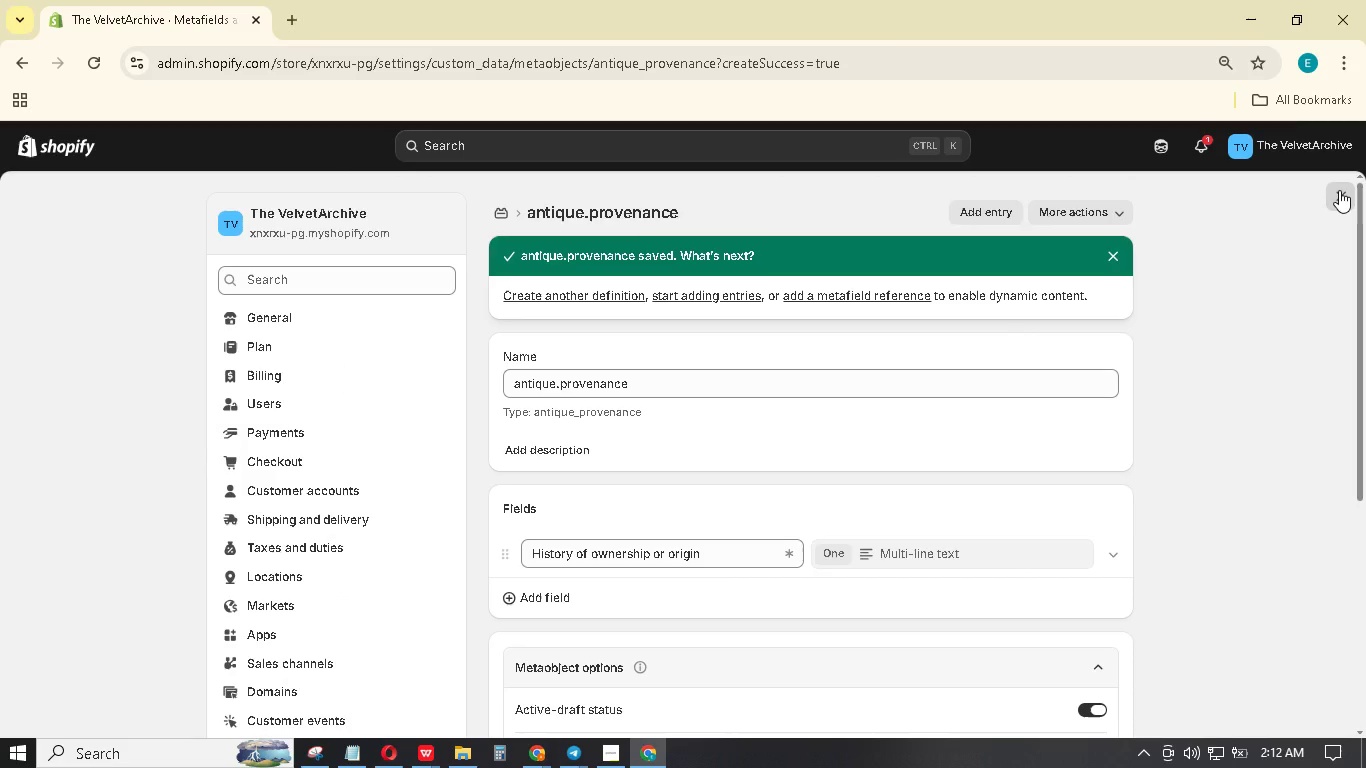 
left_click([109, 591])
 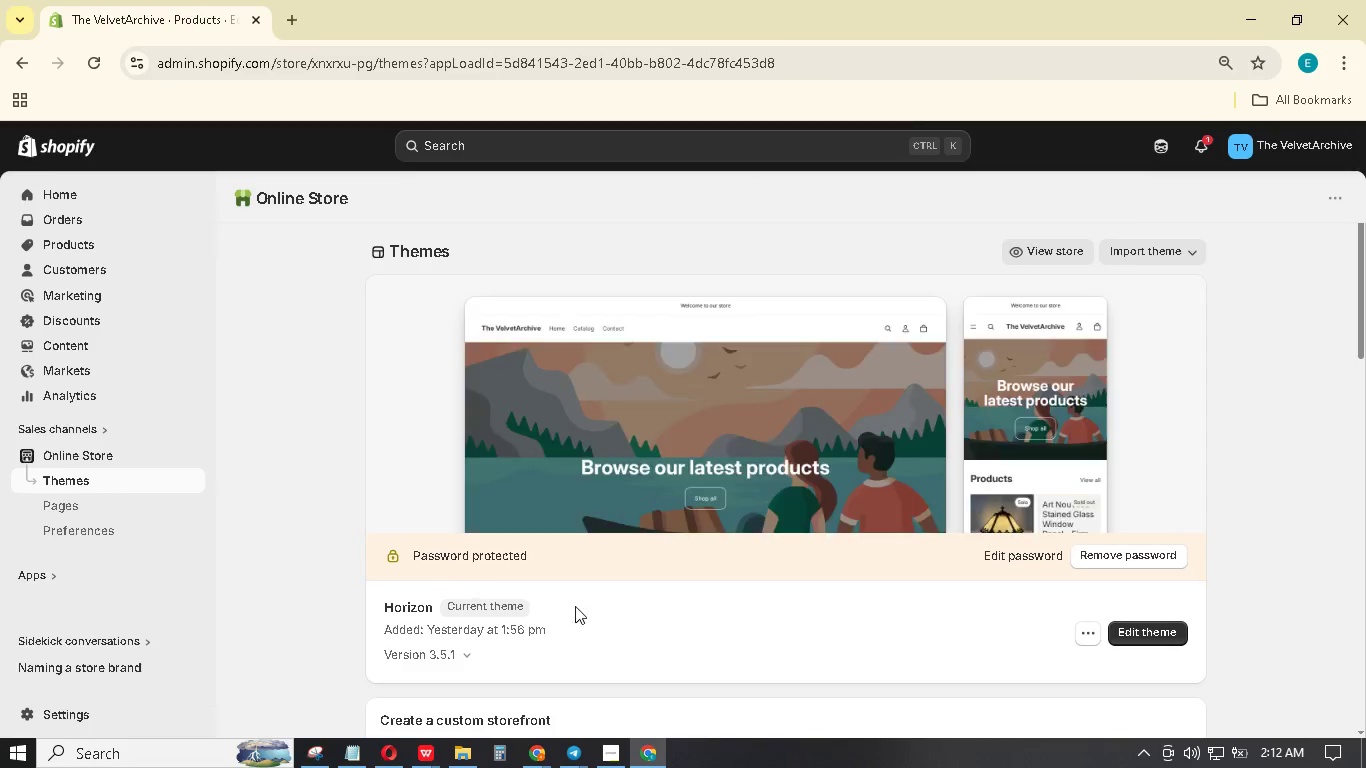 
wait(24.05)
 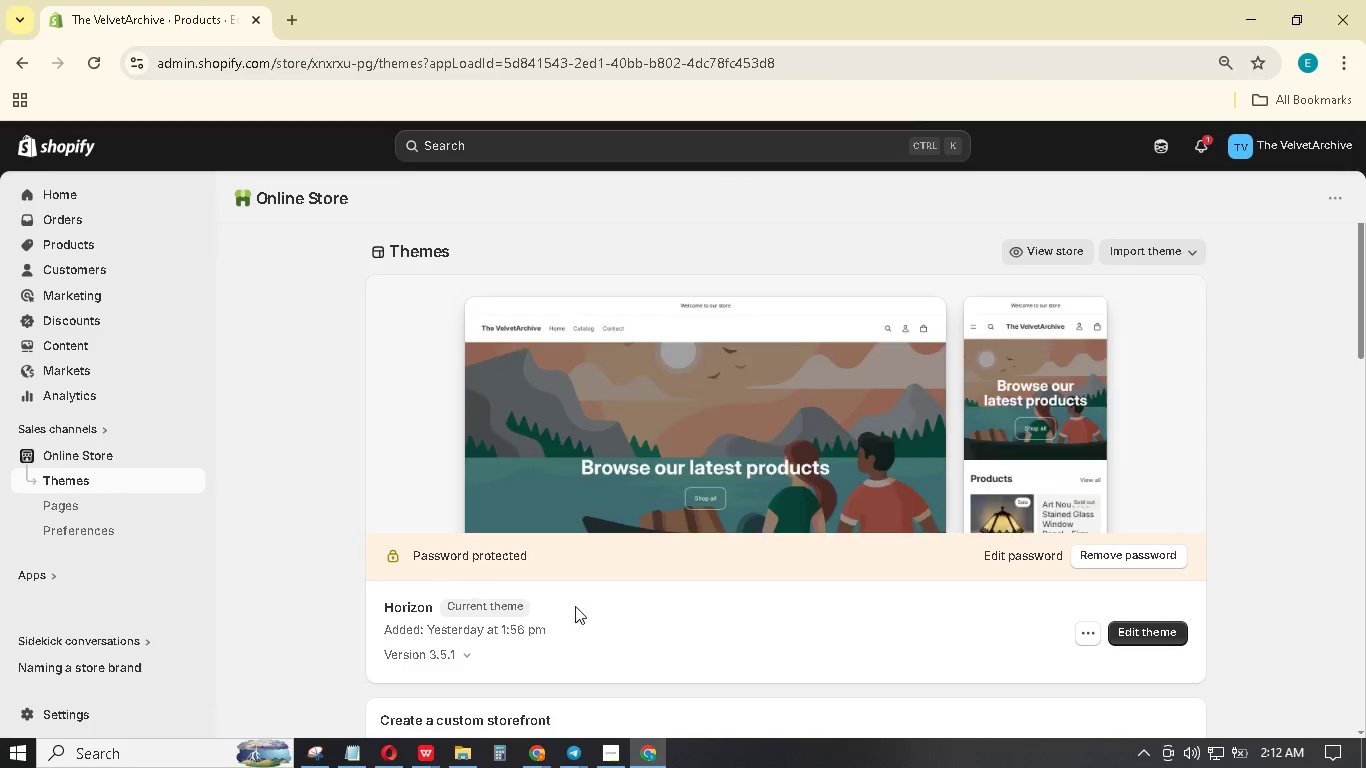 
scroll: coordinate [1063, 633], scroll_direction: down, amount: 22.0
 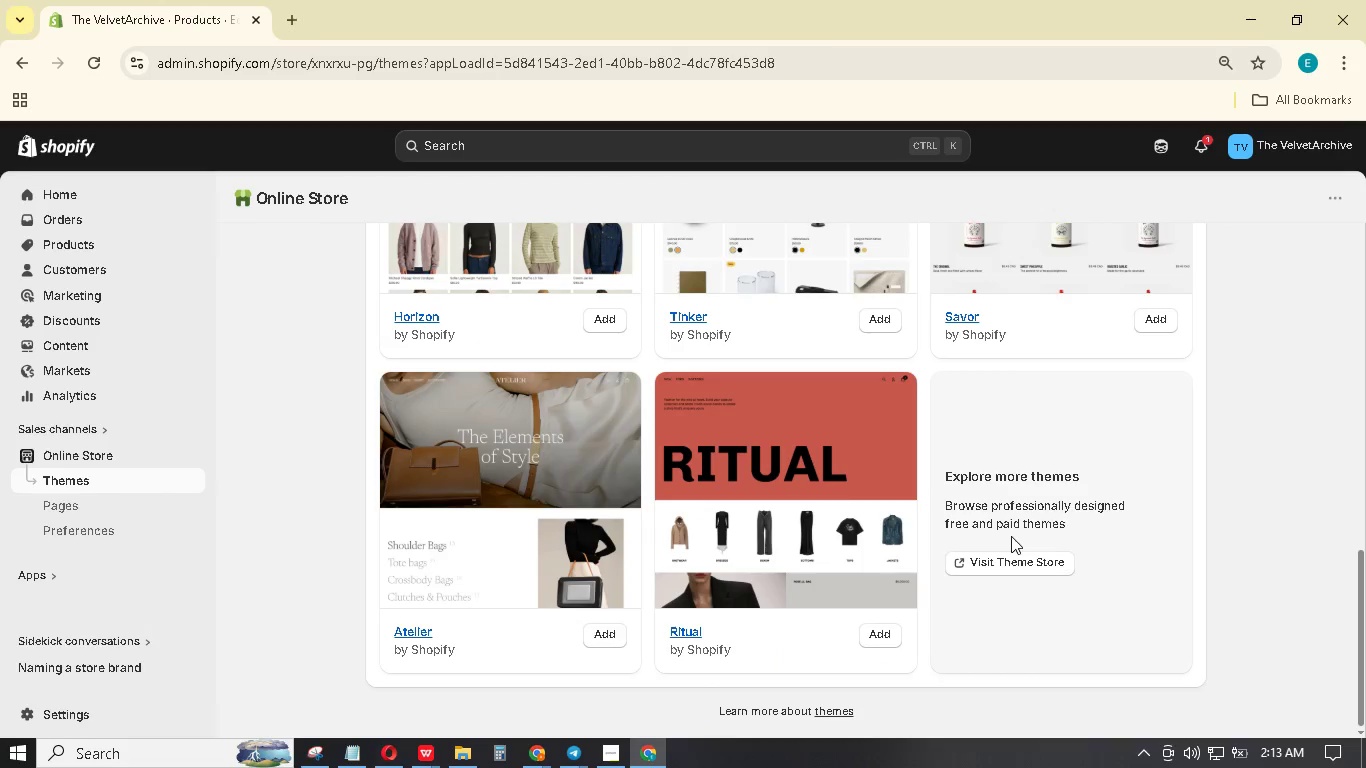 
left_click([1011, 567])
 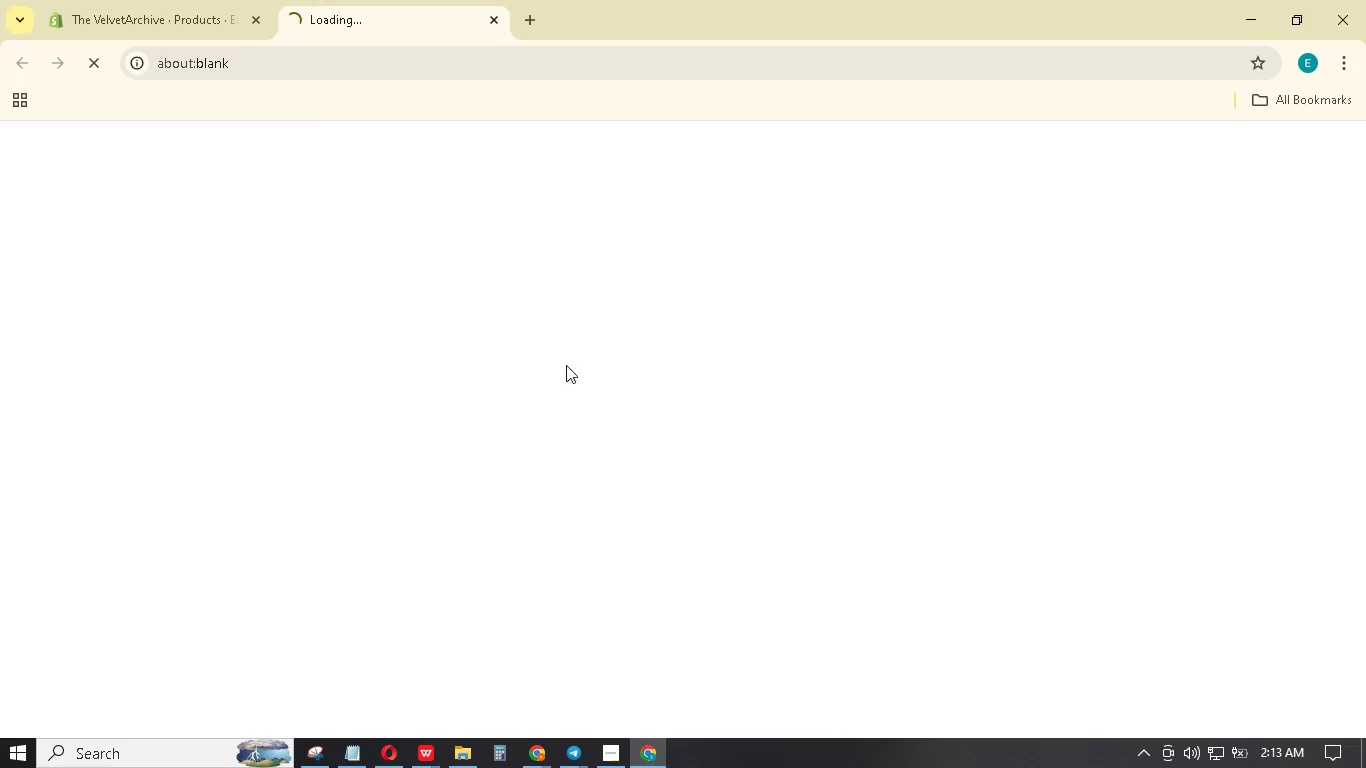 
mouse_move([457, 294])
 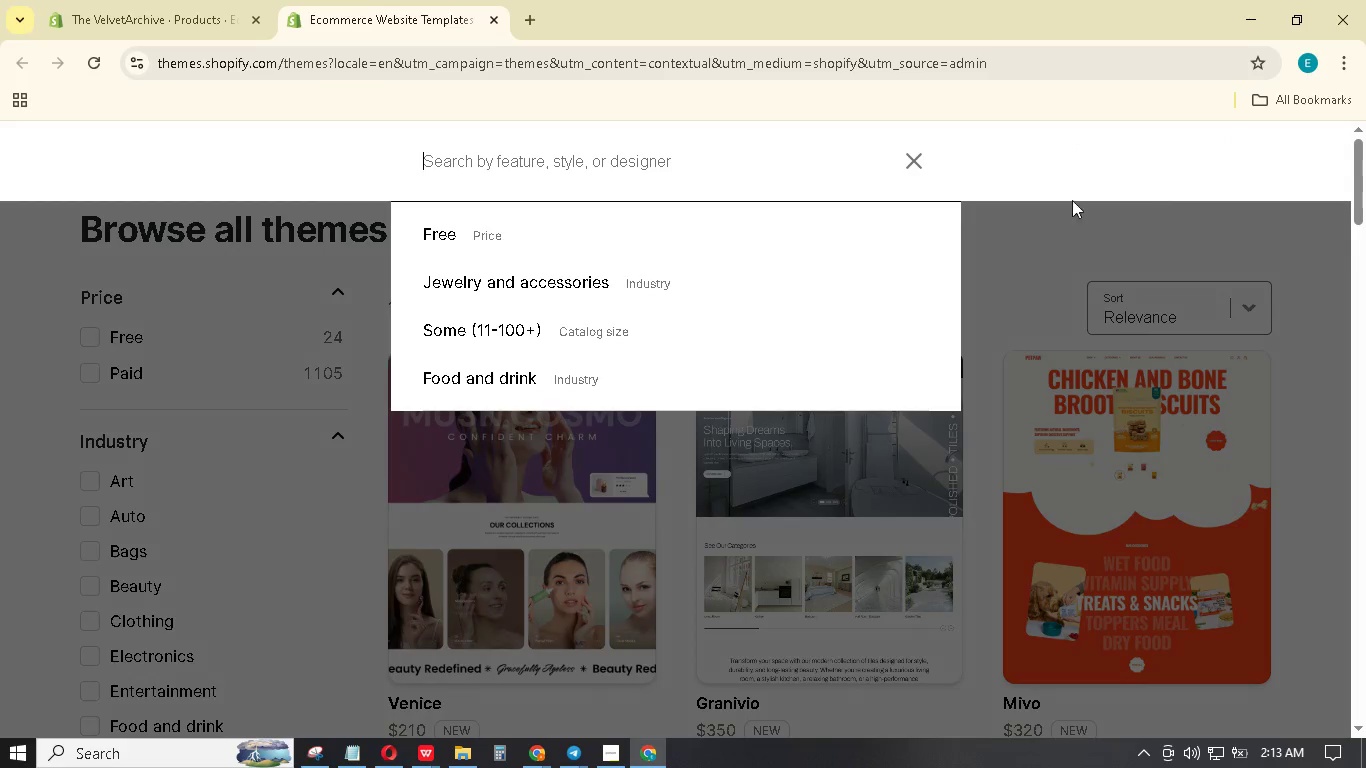 
left_click([668, 238])
 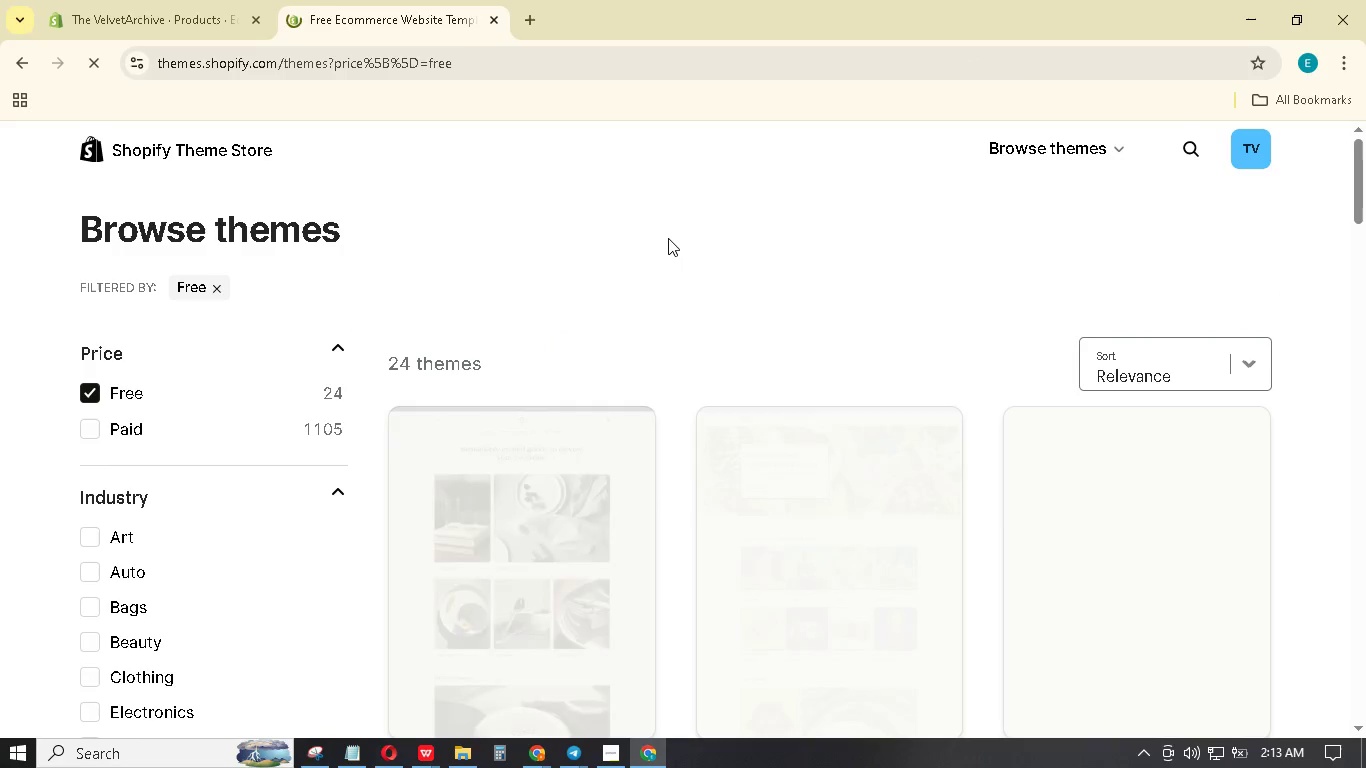 
scroll: coordinate [667, 235], scroll_direction: down, amount: 9.0
 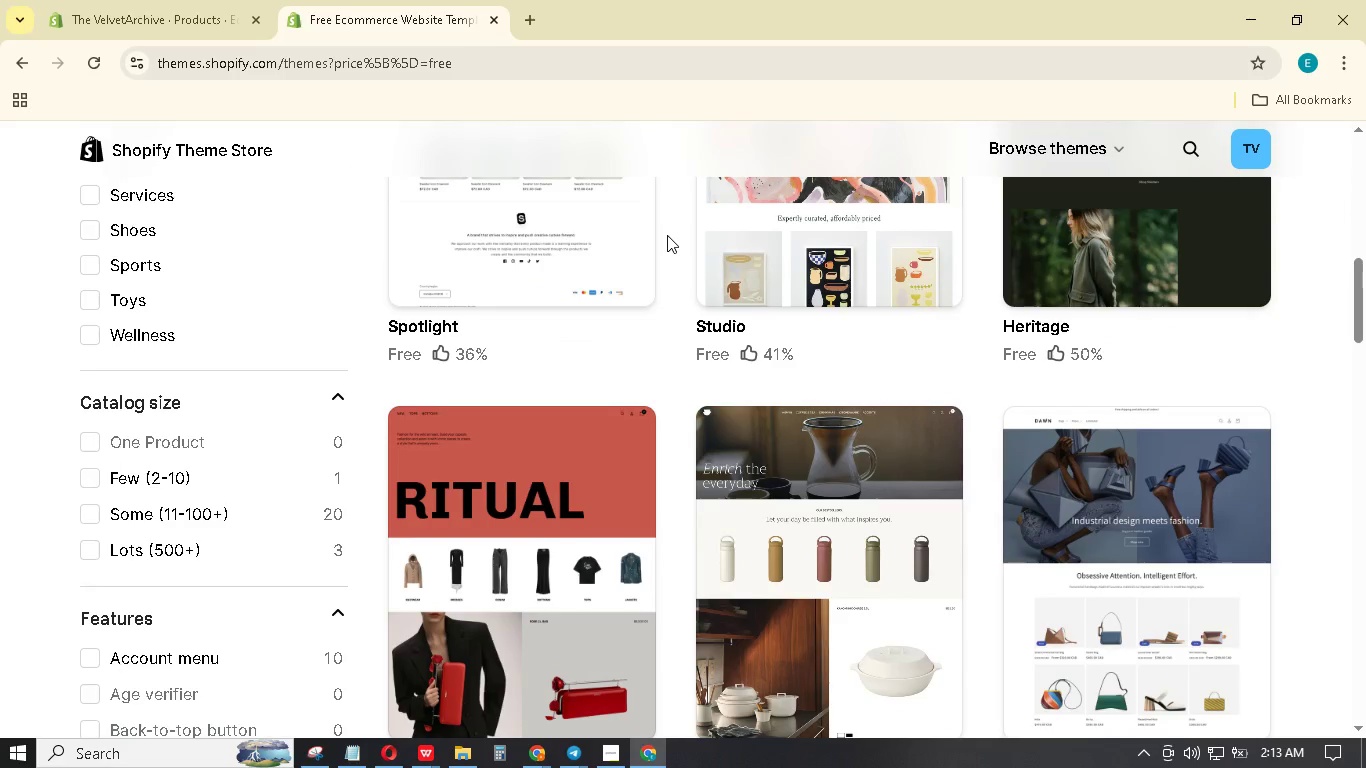 
scroll: coordinate [633, 159], scroll_direction: up, amount: 20.0
 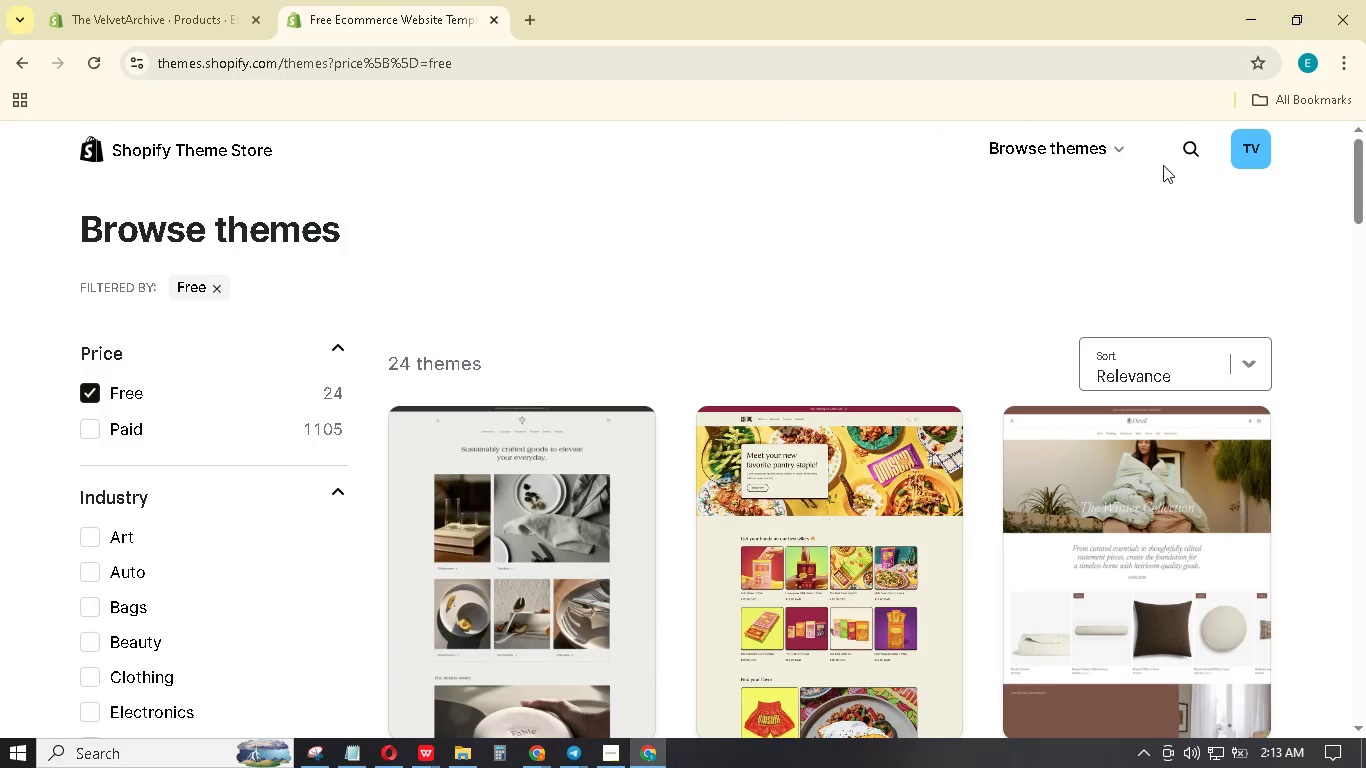 
left_click([1186, 146])
 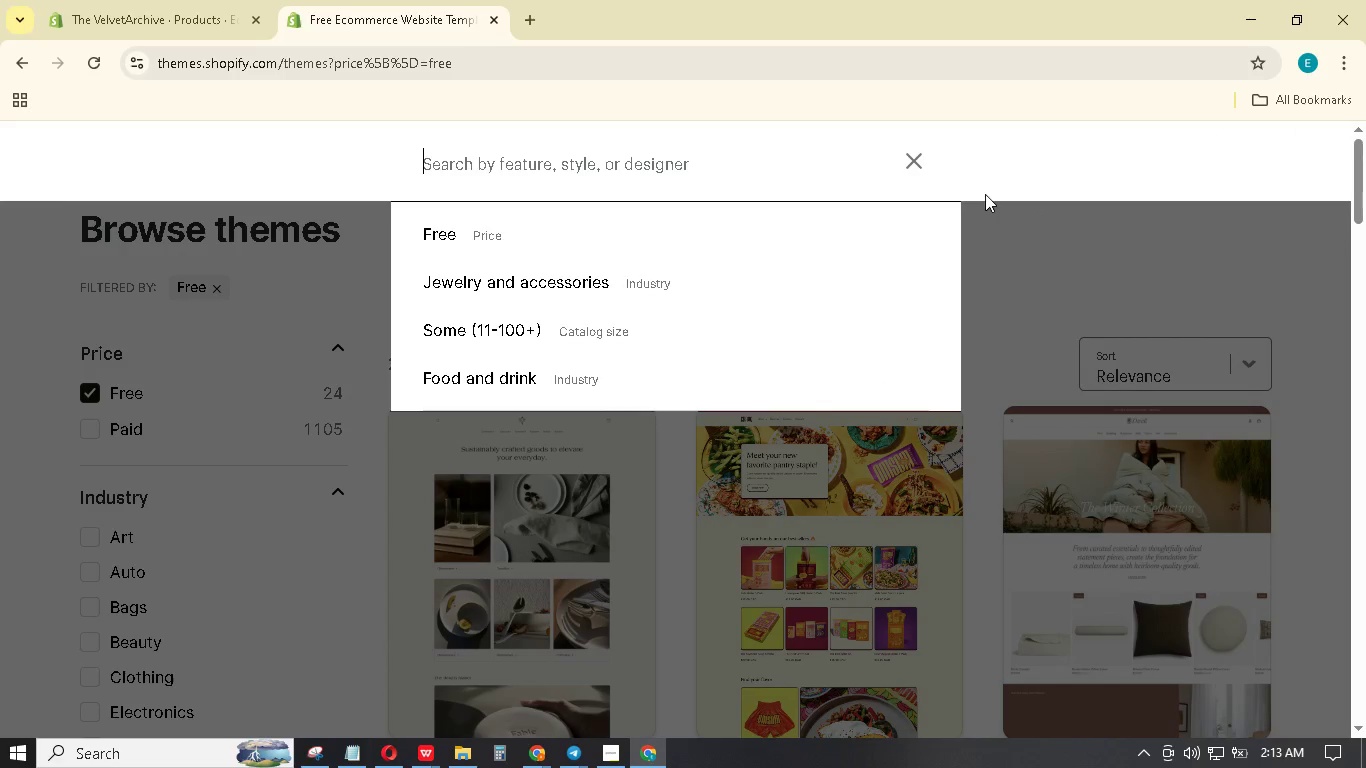 
type(dwn)
 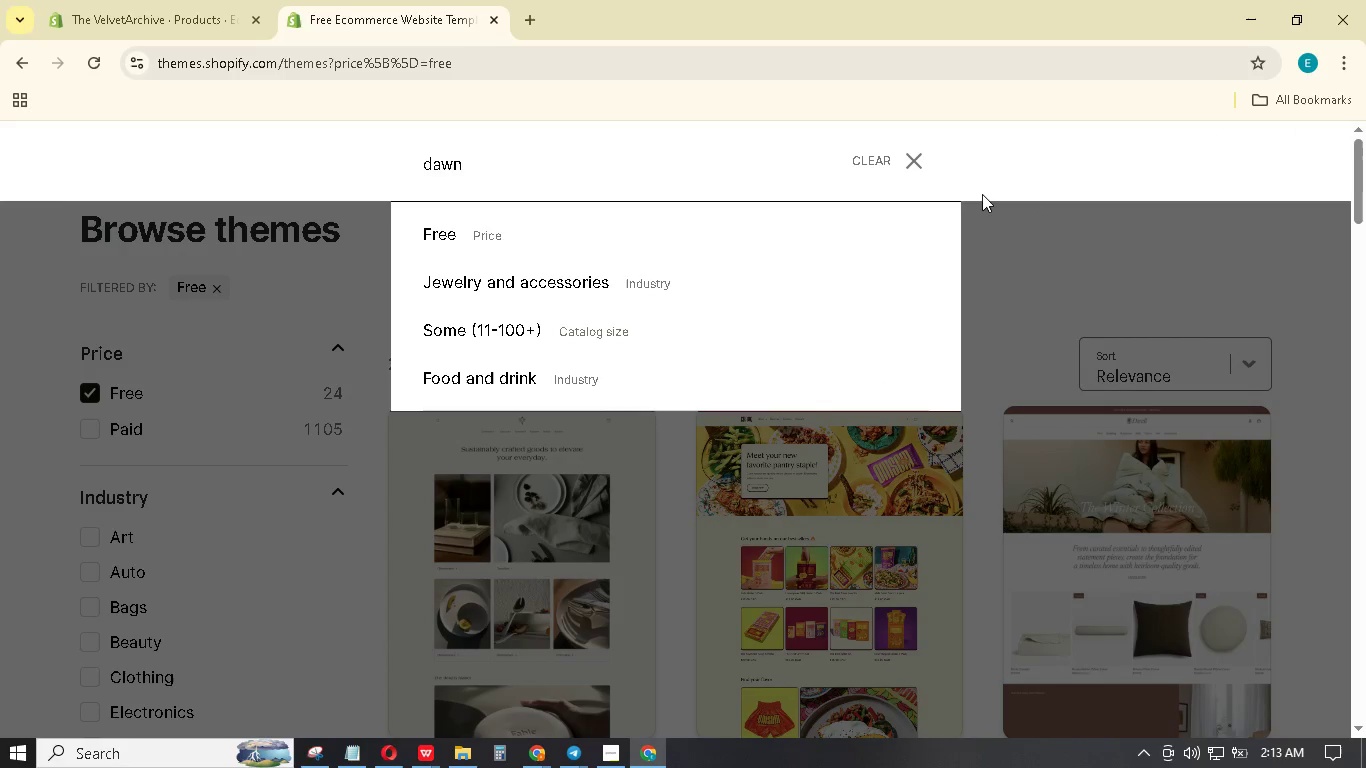 
hold_key(key=A, duration=0.36)
 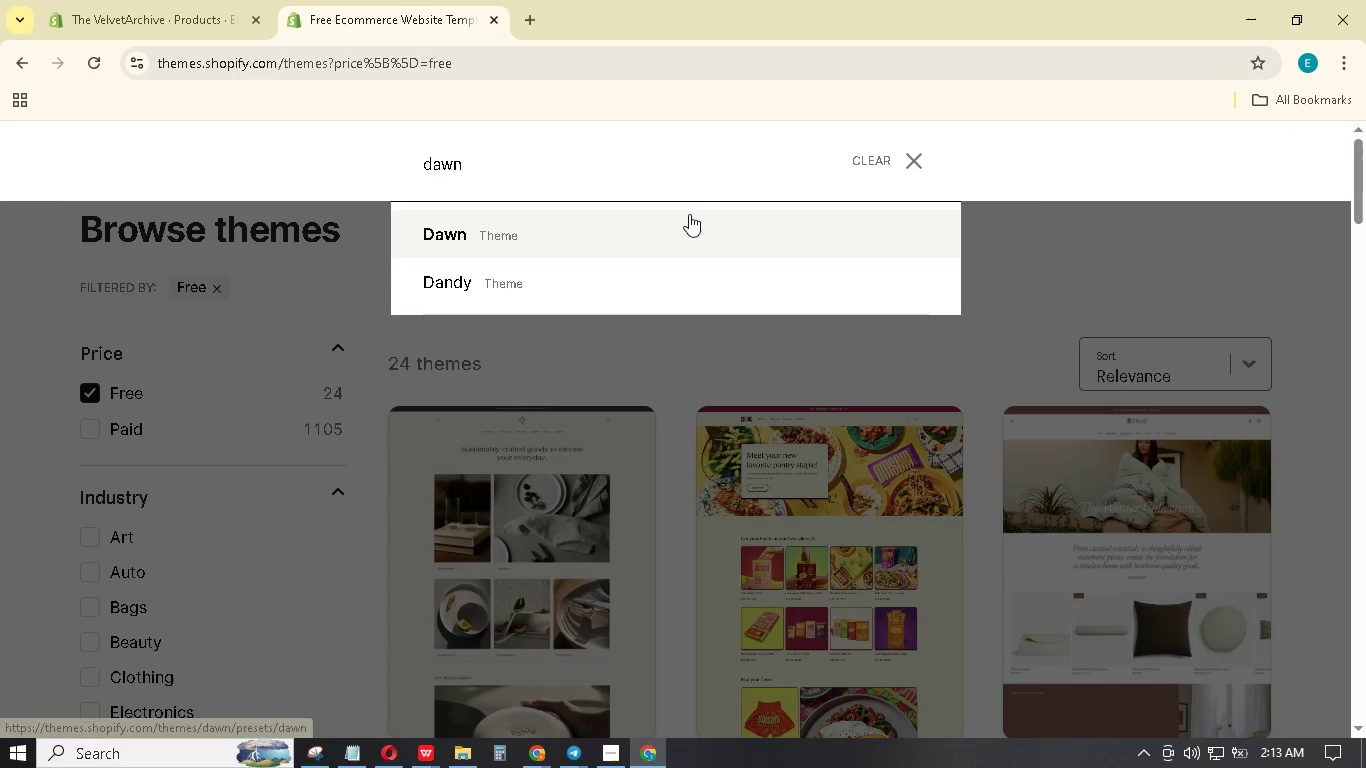 
left_click([679, 223])
 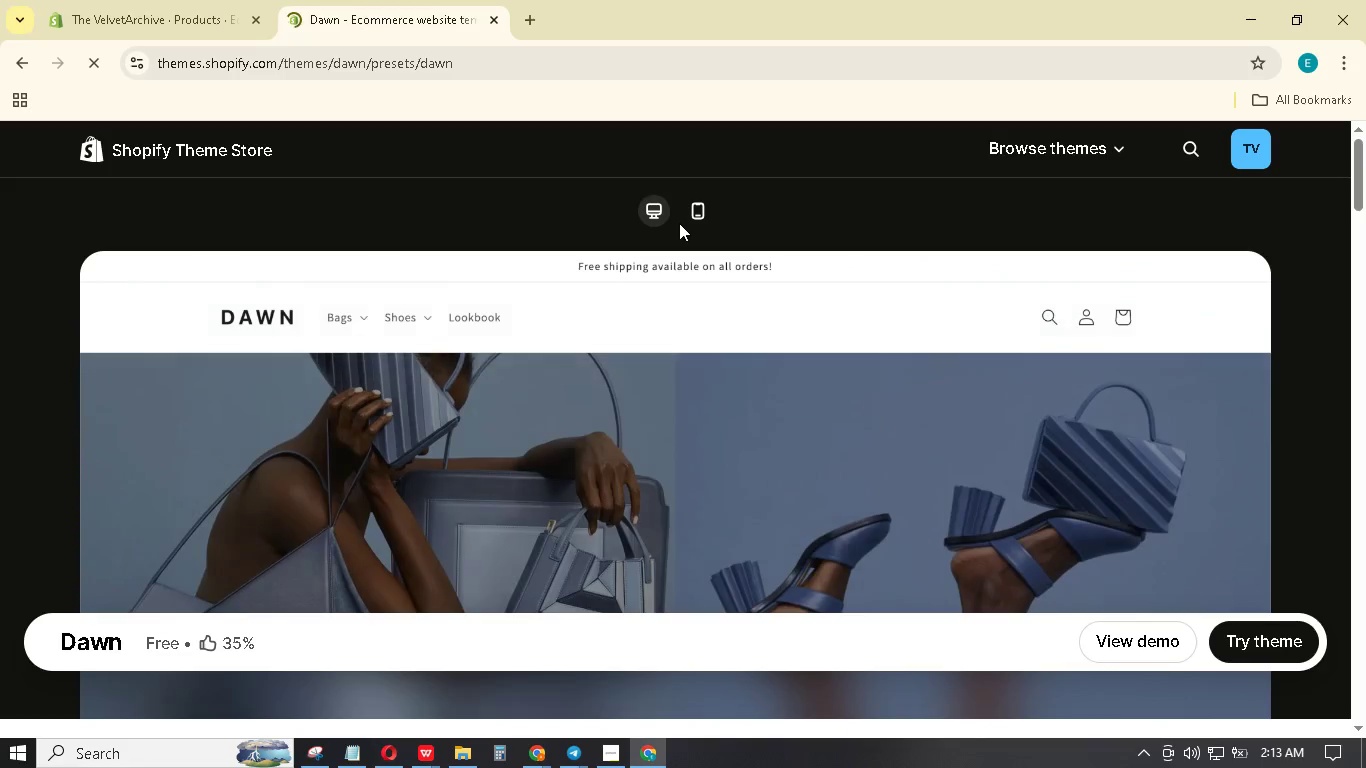 
left_click([1272, 647])
 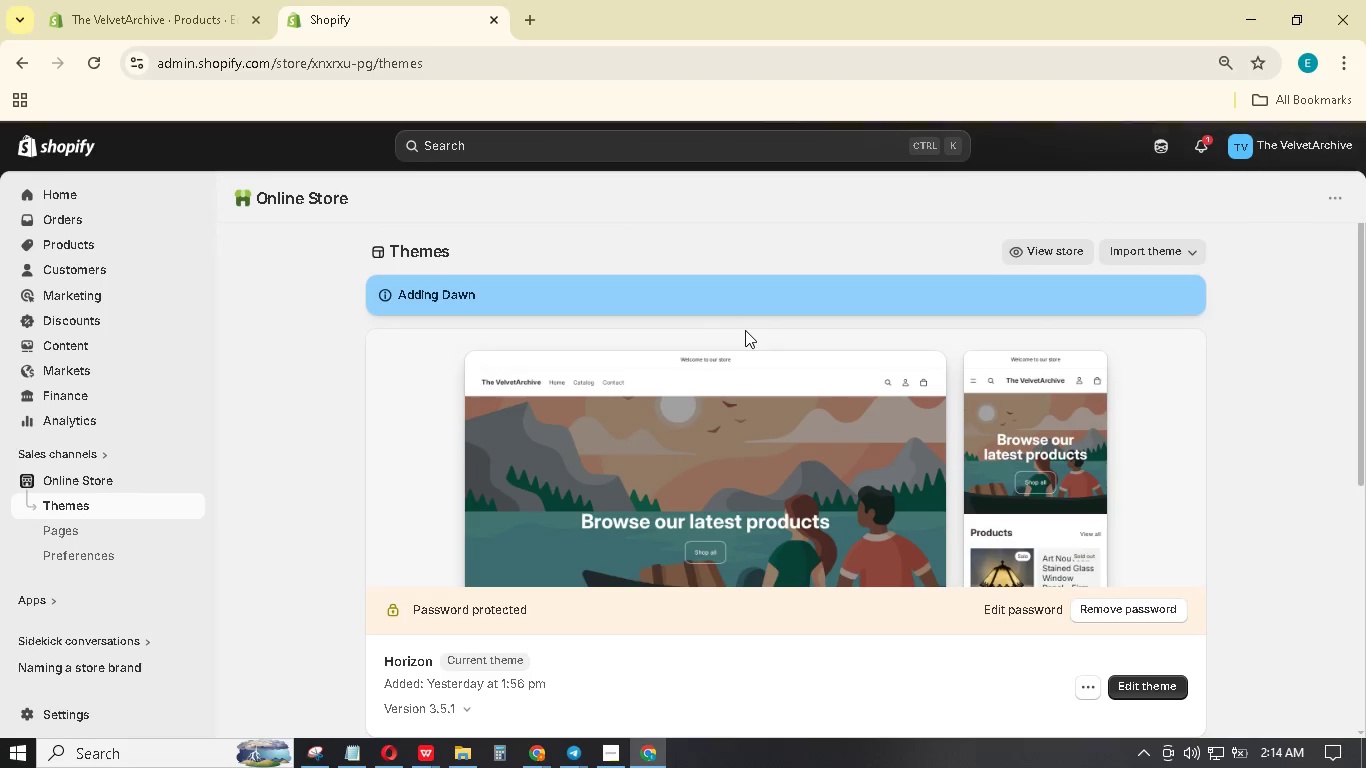 
wait(31.28)
 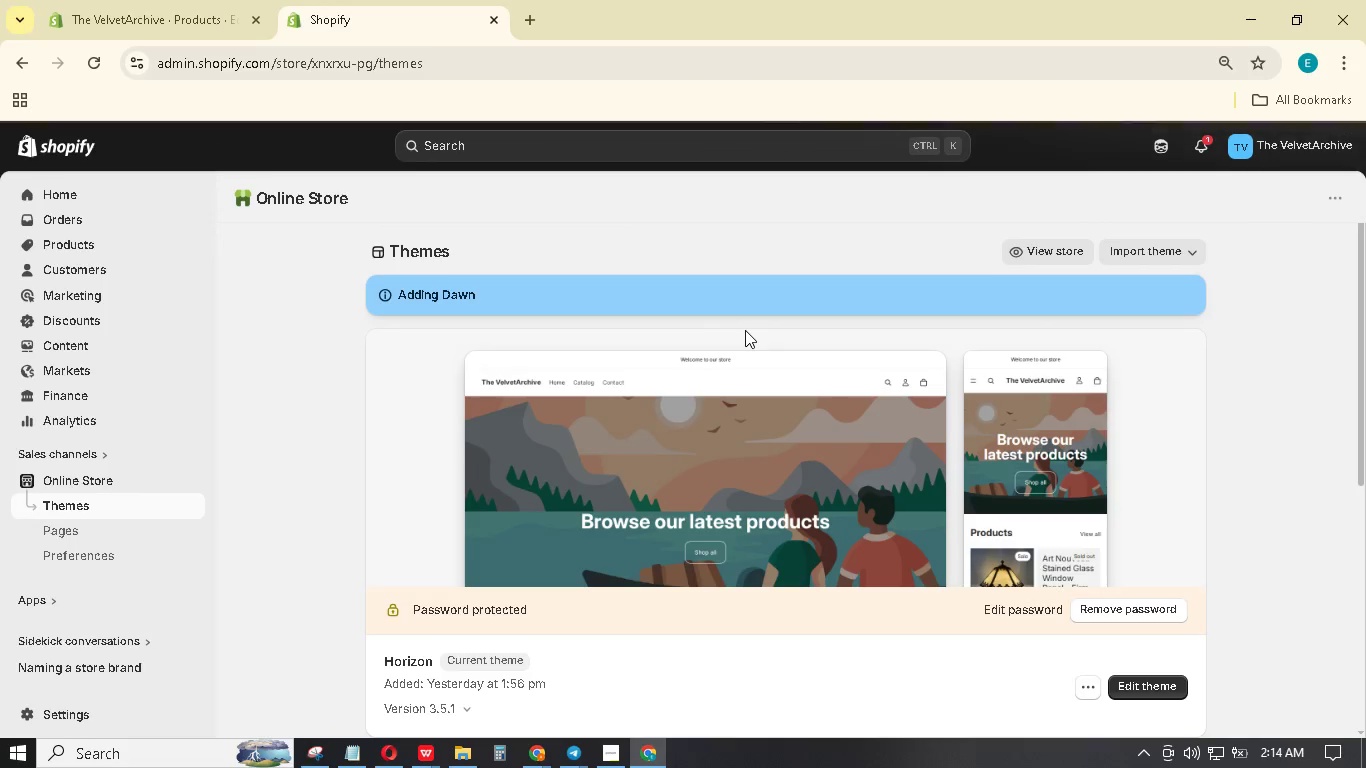 
scroll: coordinate [961, 341], scroll_direction: down, amount: 2.0
 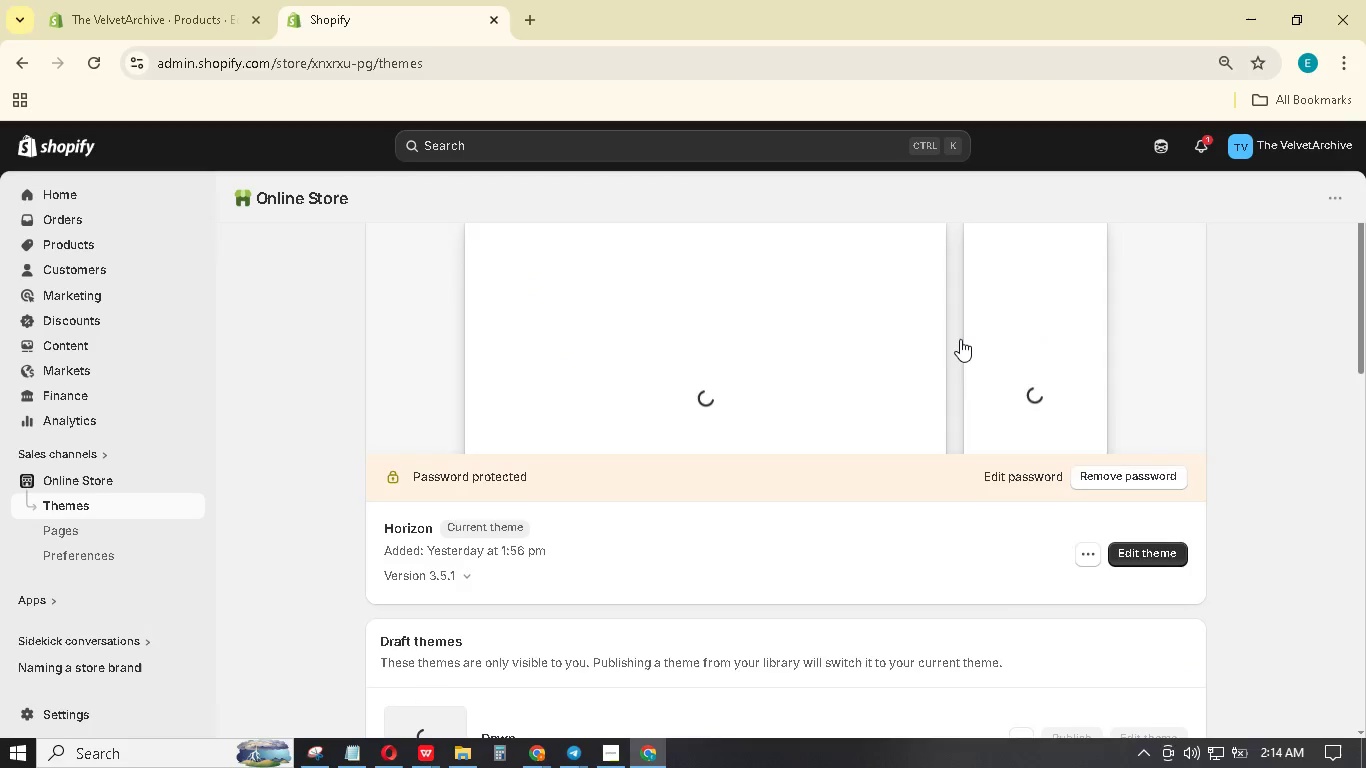 
scroll: coordinate [960, 339], scroll_direction: up, amount: 3.0
 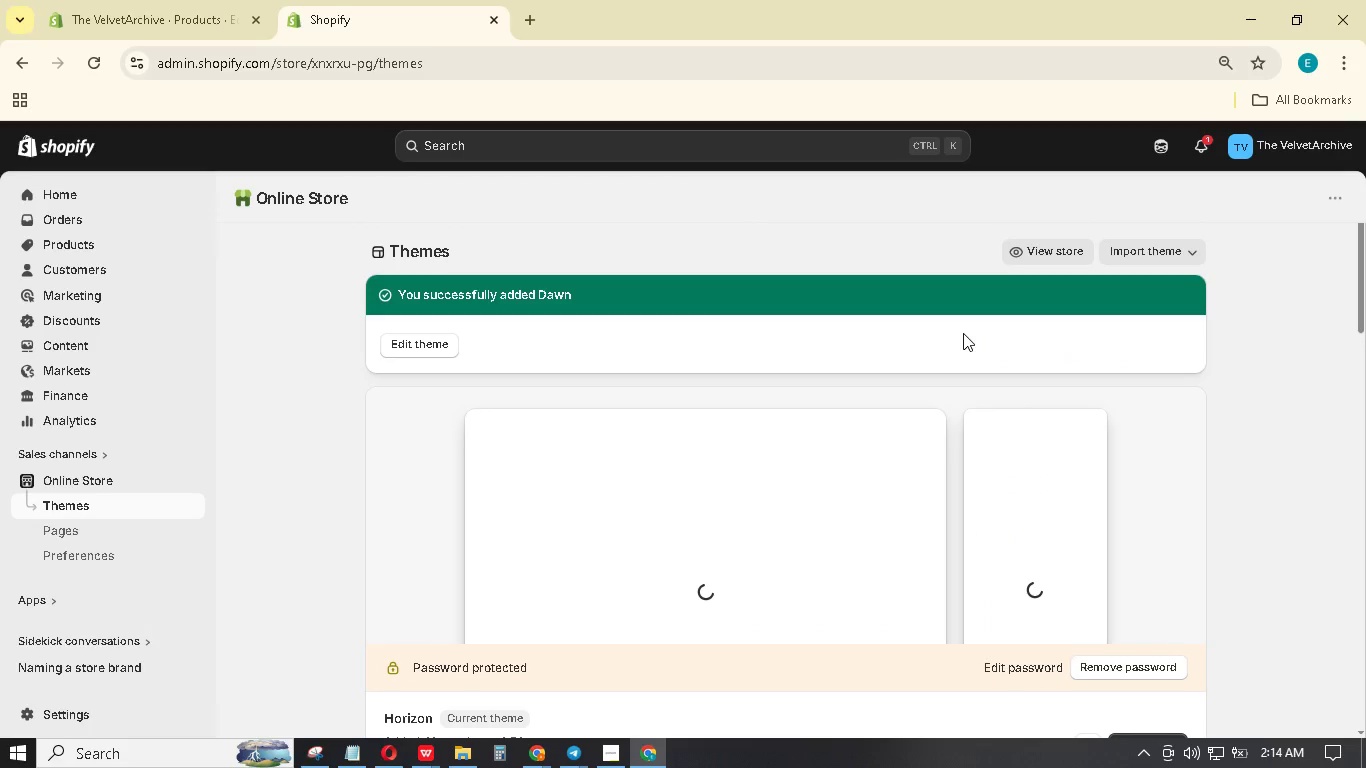 
wait(9.59)
 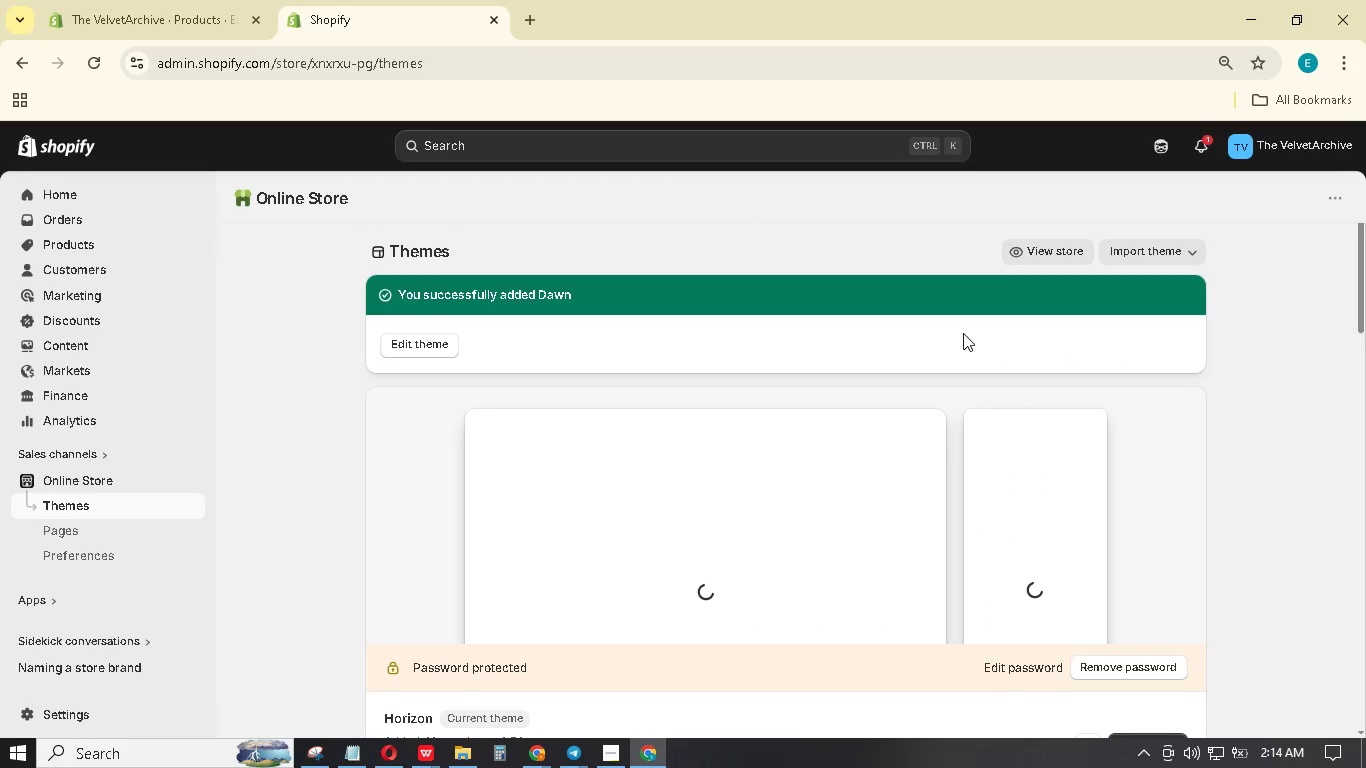 
scroll: coordinate [965, 328], scroll_direction: down, amount: 2.0
 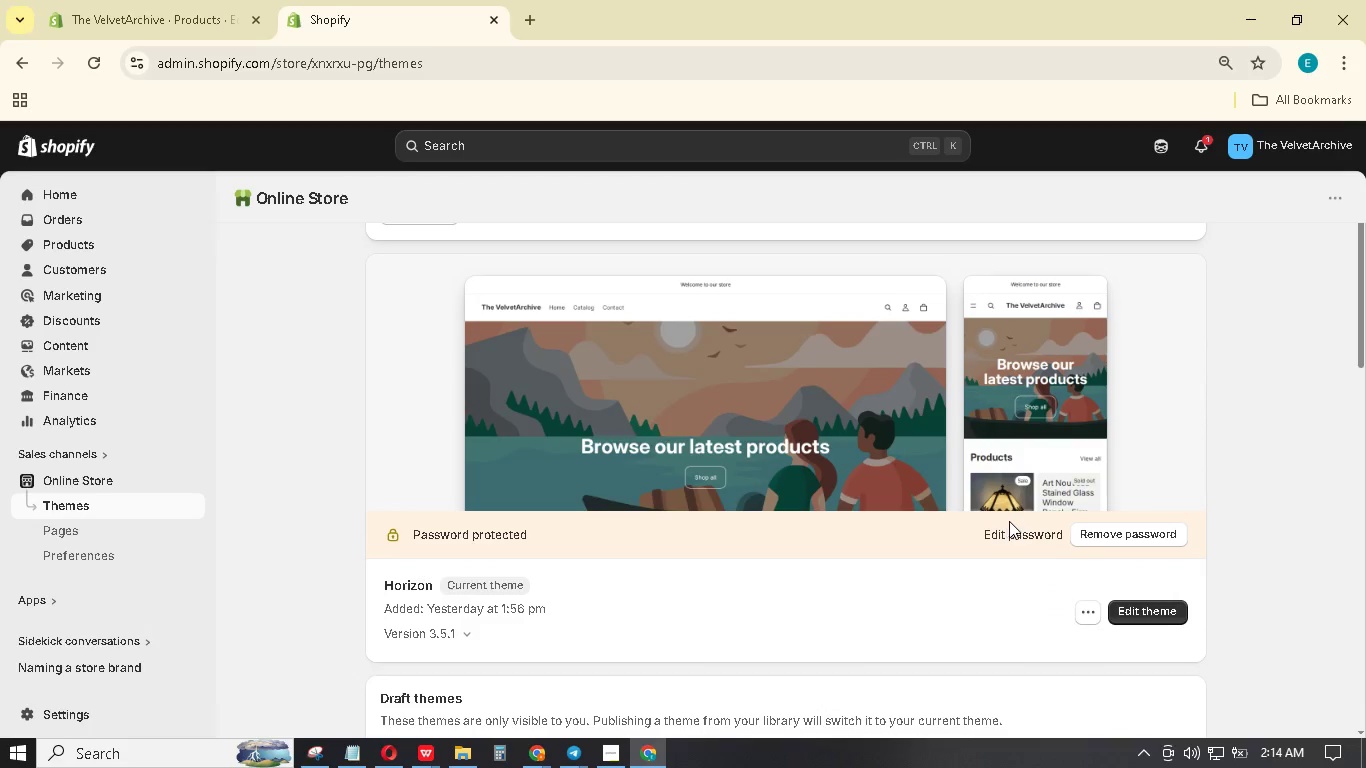 
left_click([1013, 527])
 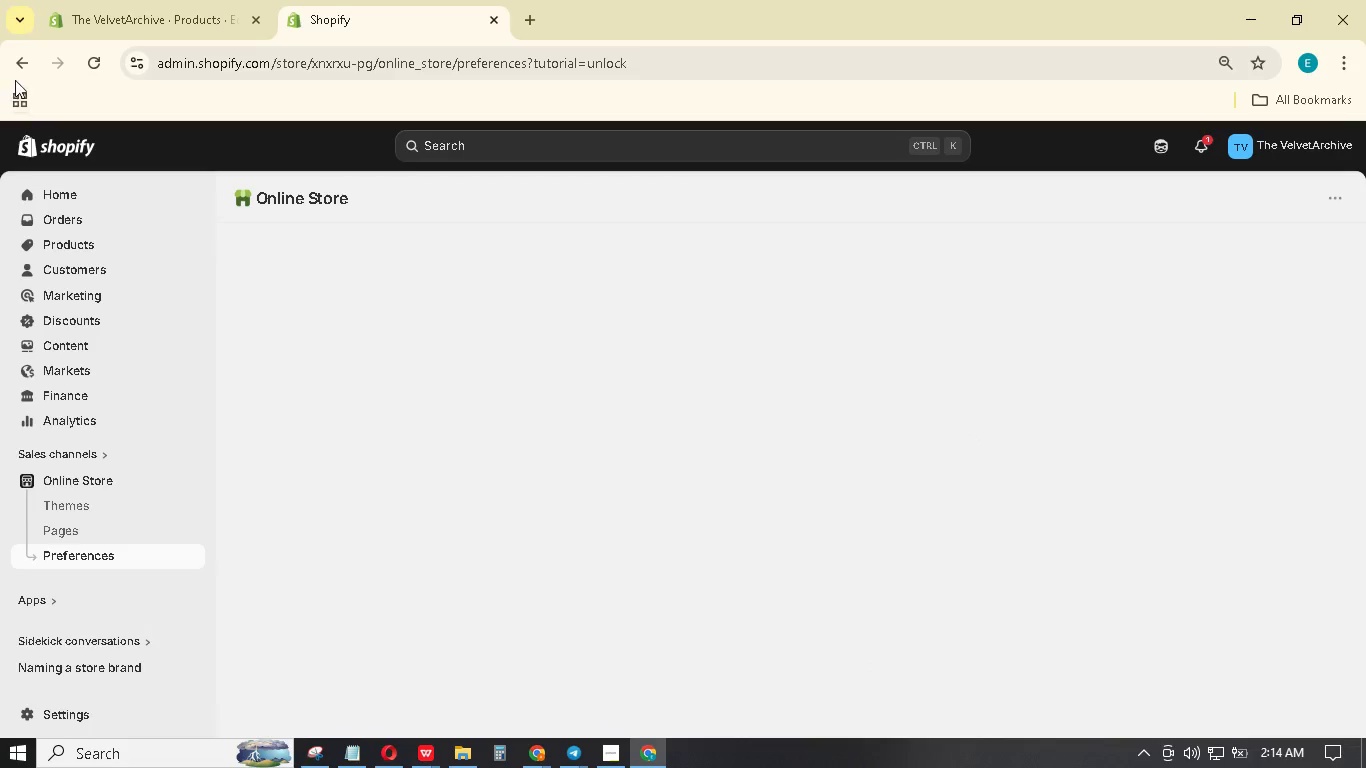 
left_click([32, 70])
 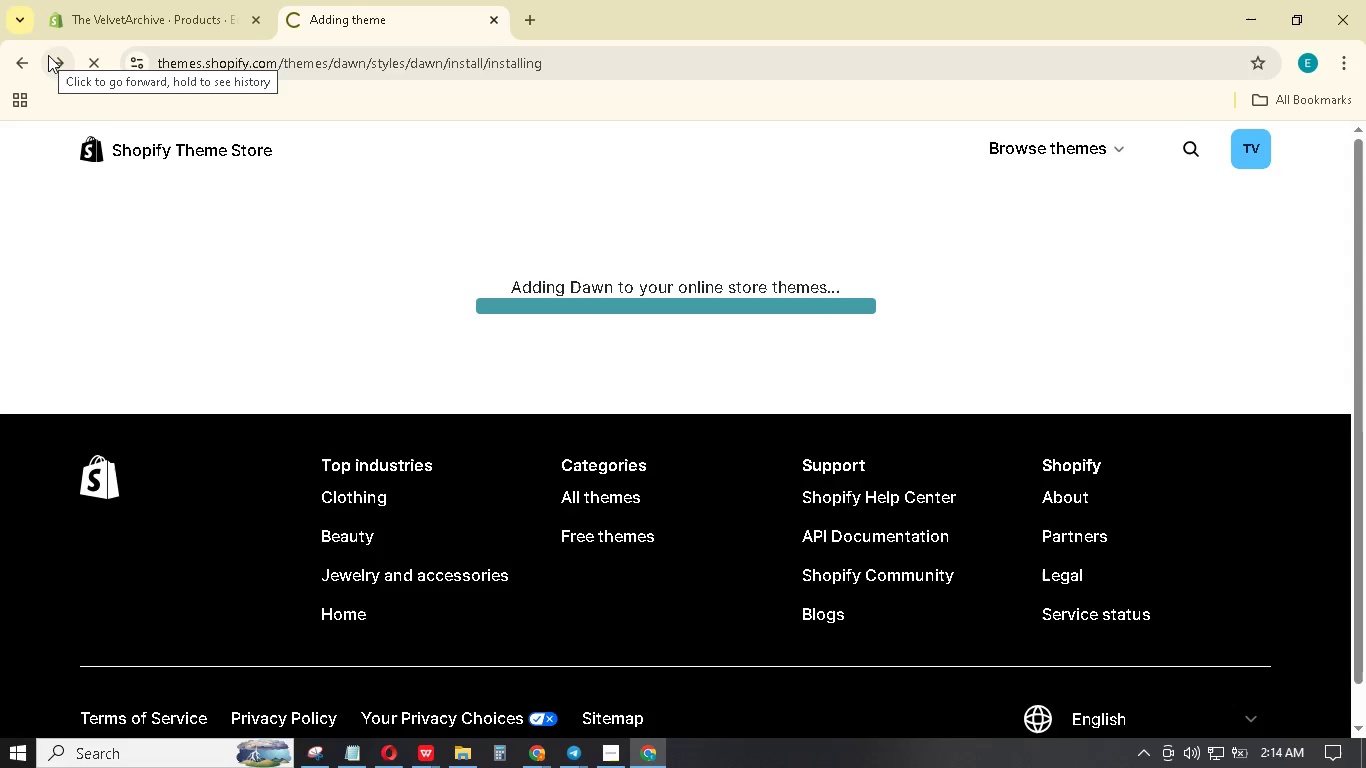 
wait(6.58)
 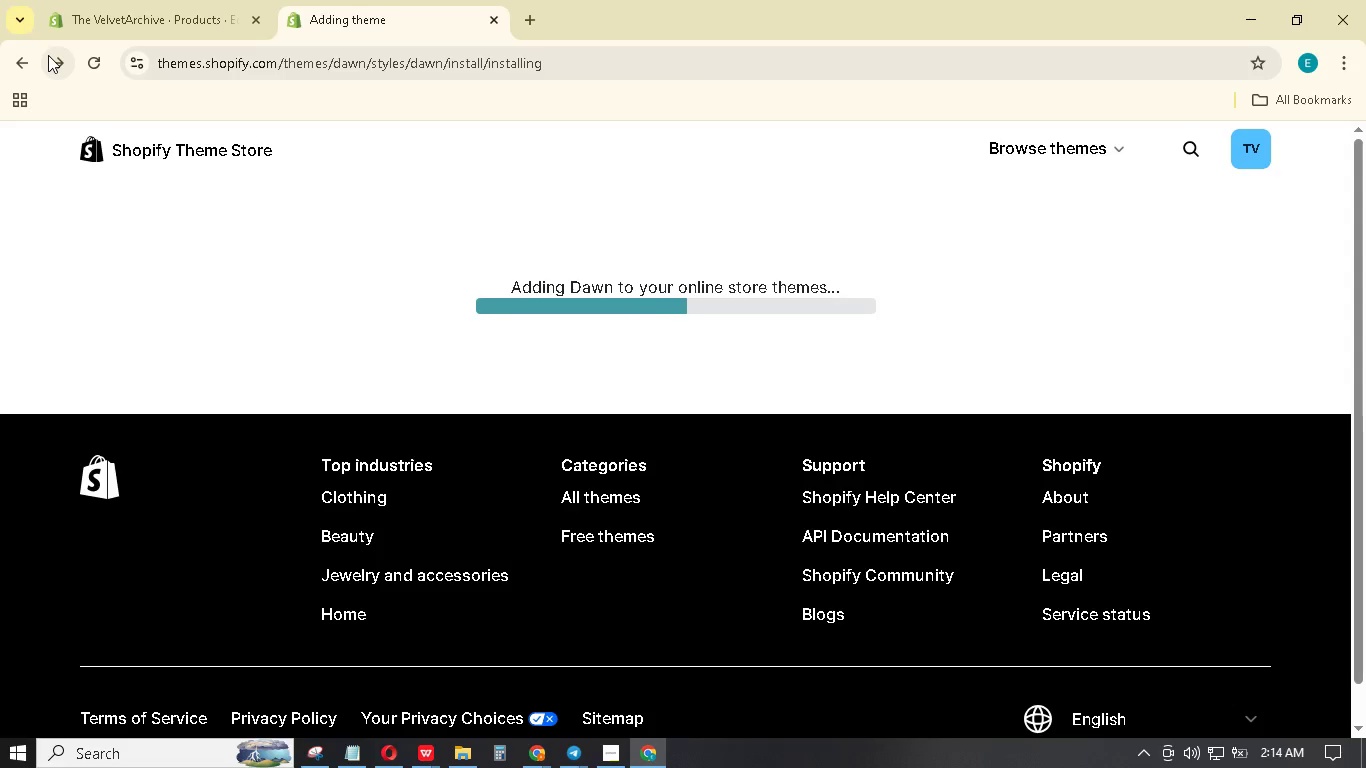 
left_click([48, 55])
 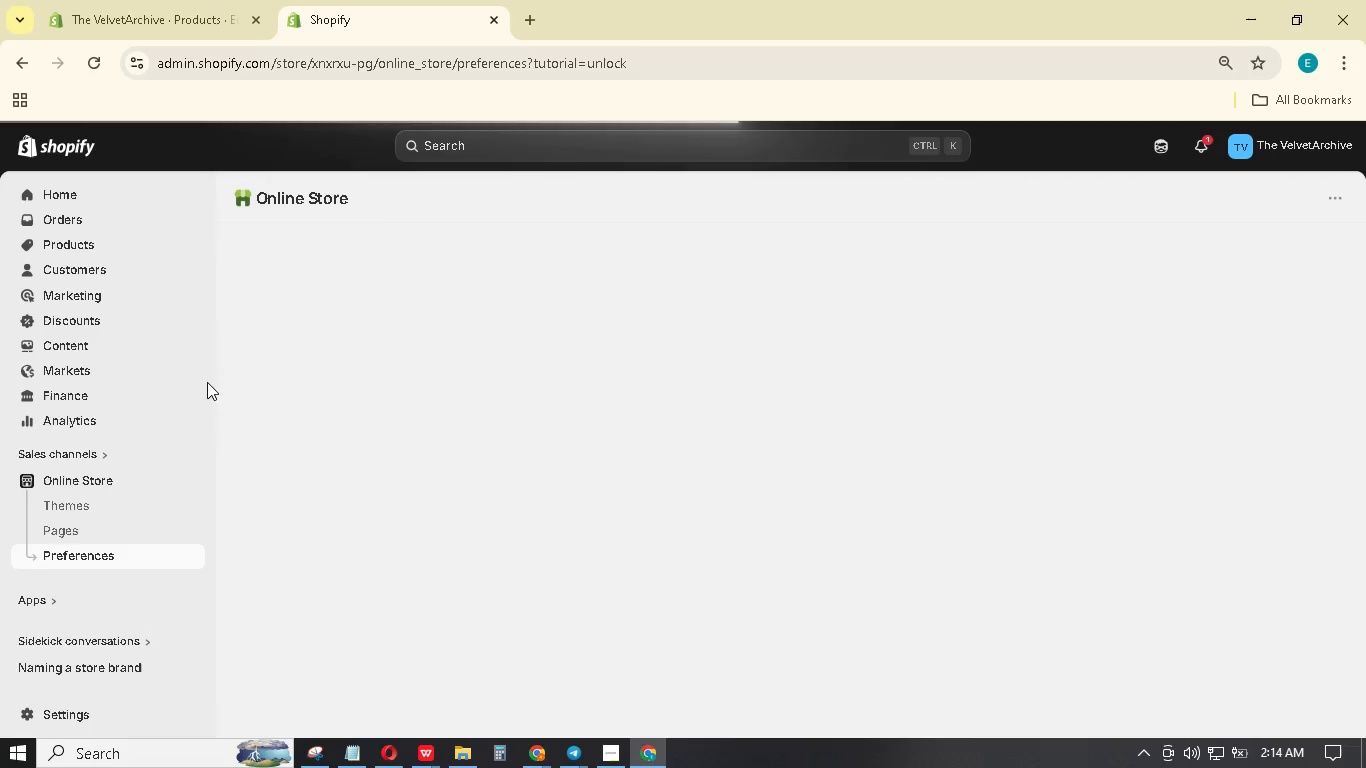 
wait(11.38)
 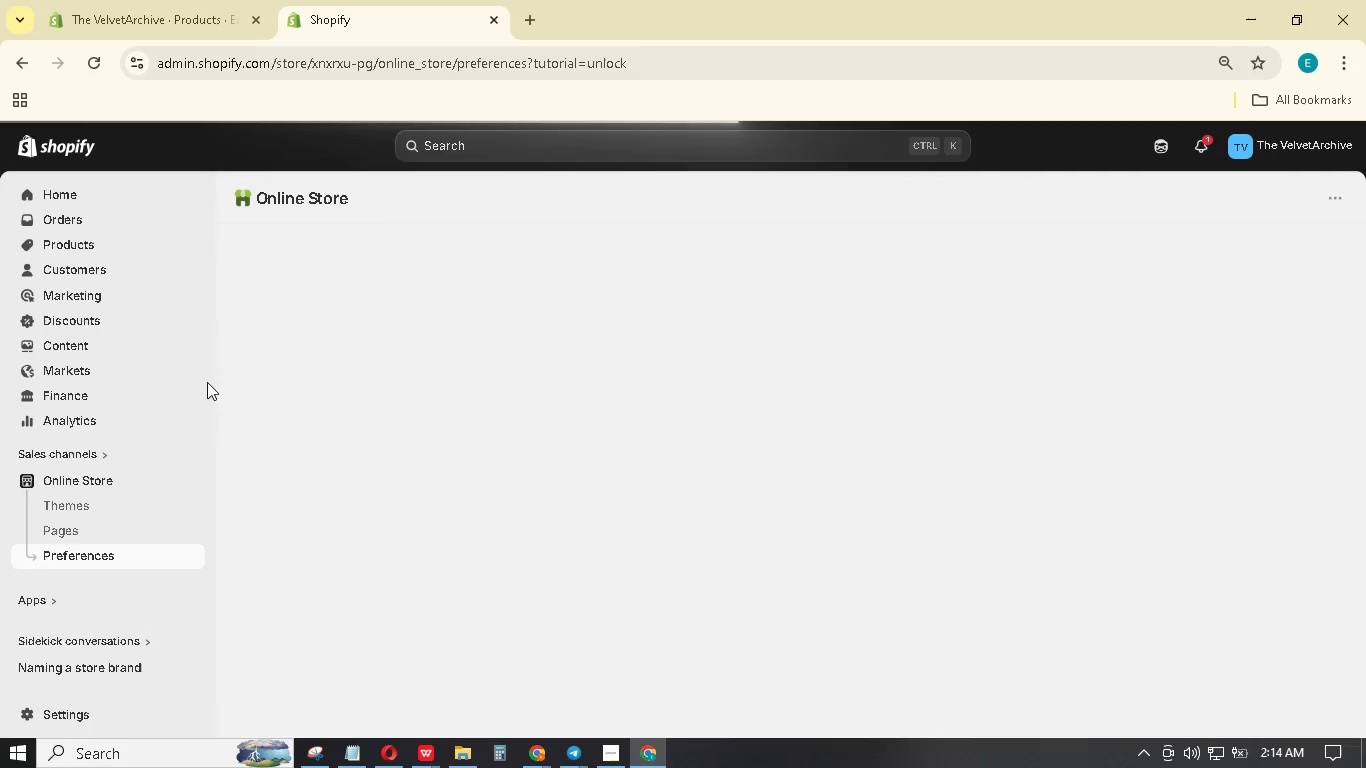 
scroll: coordinate [411, 344], scroll_direction: up, amount: 3.0
 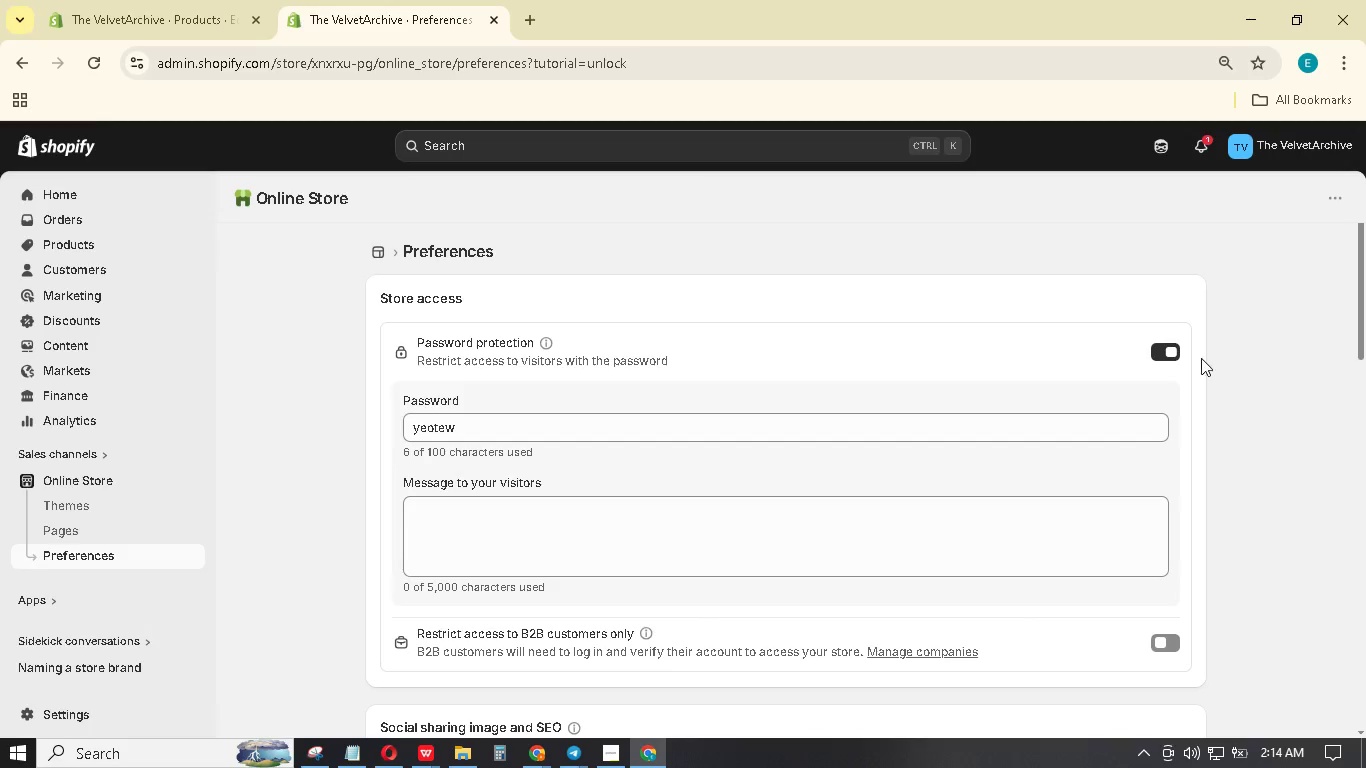 
left_click([1173, 351])
 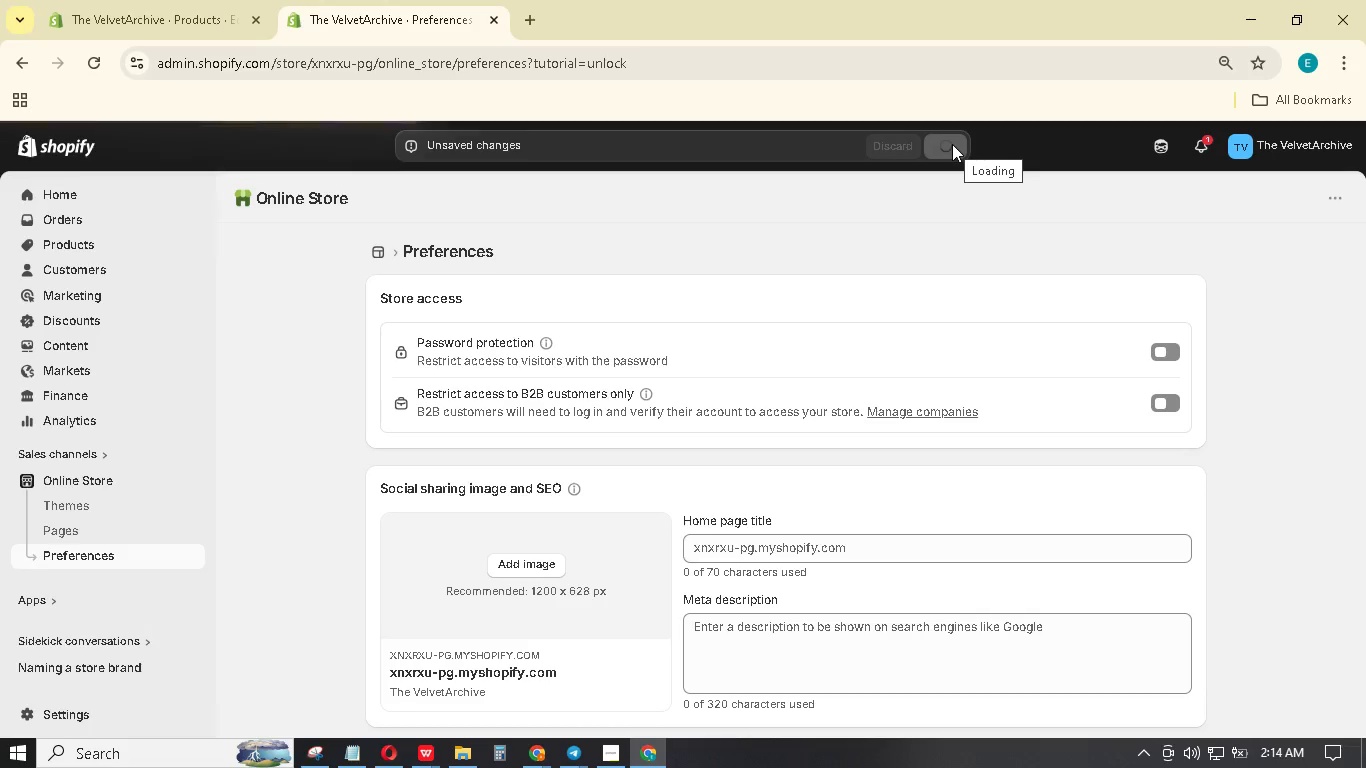 
mouse_move([327, 276])
 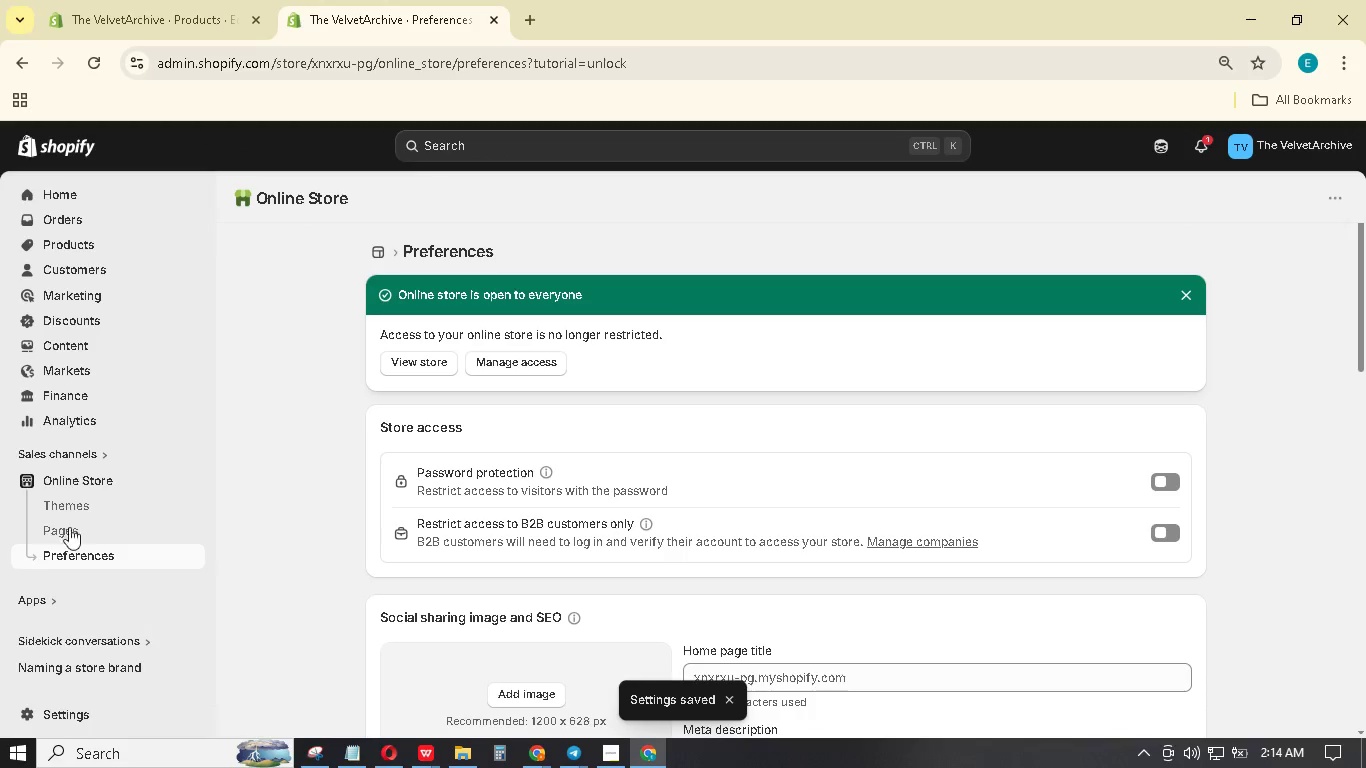 
left_click([83, 474])
 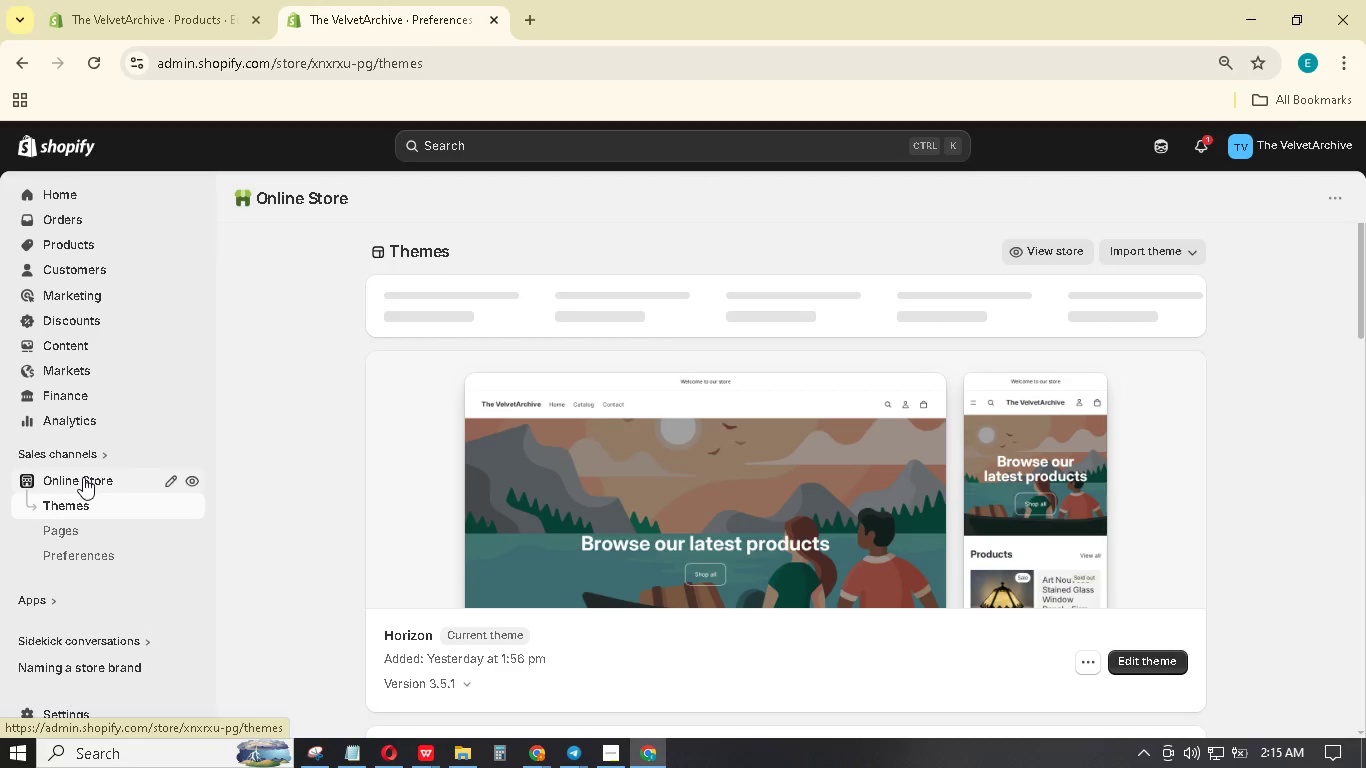 
wait(7.05)
 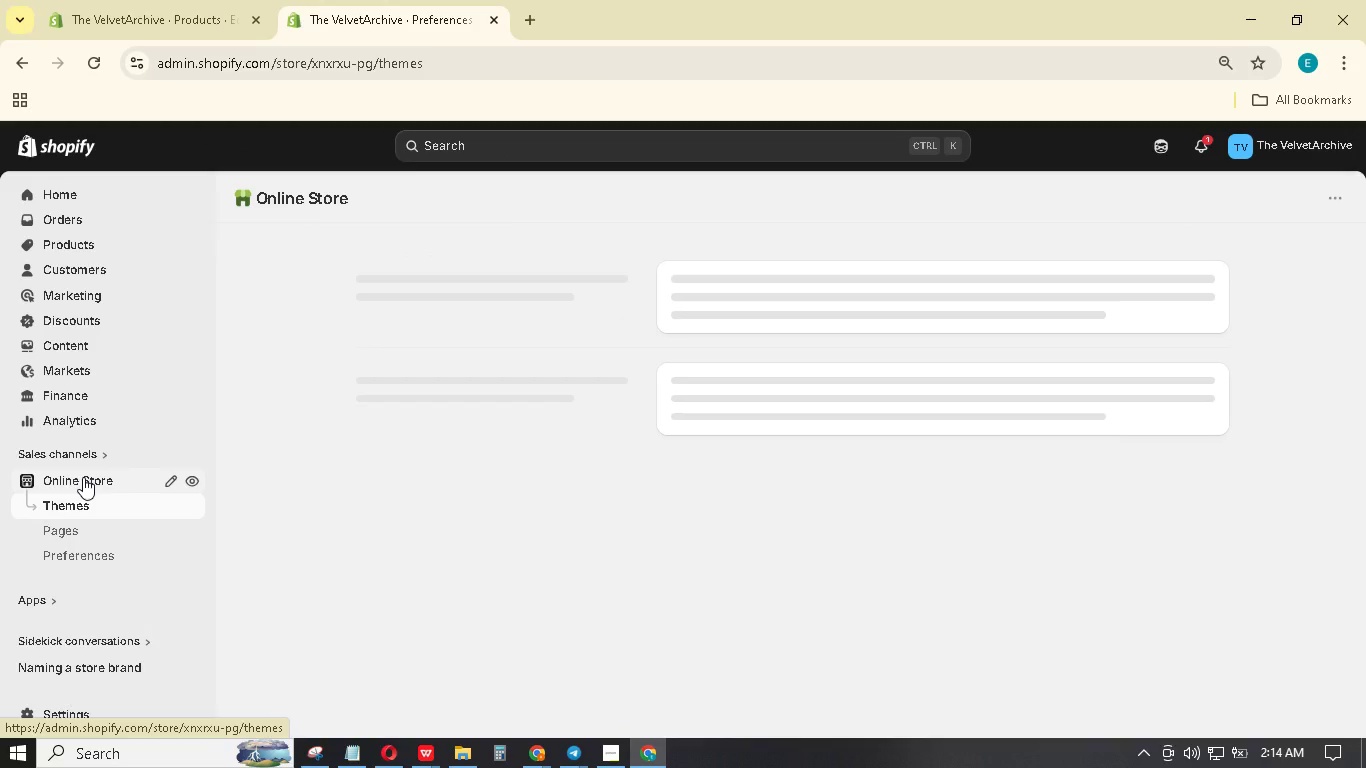 
scroll: coordinate [882, 559], scroll_direction: down, amount: 7.0
 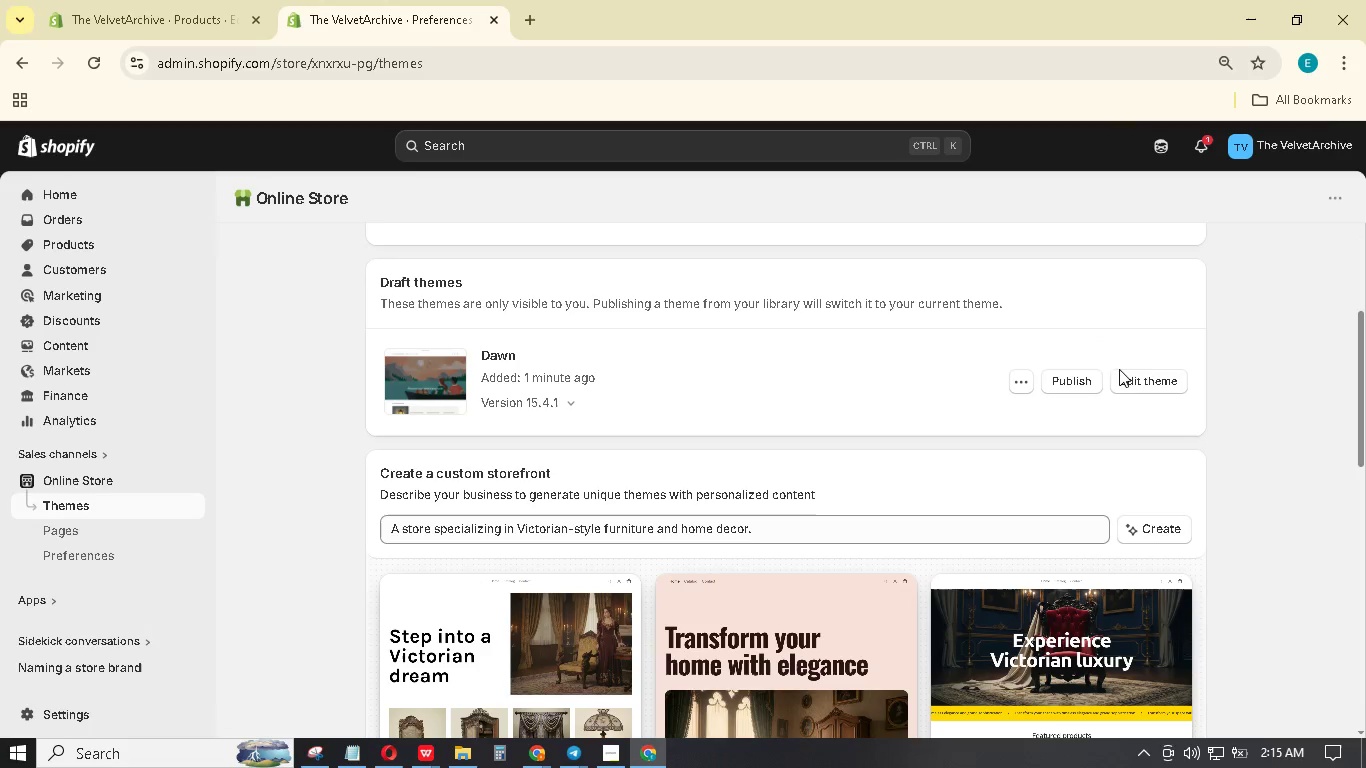 
left_click([1140, 377])
 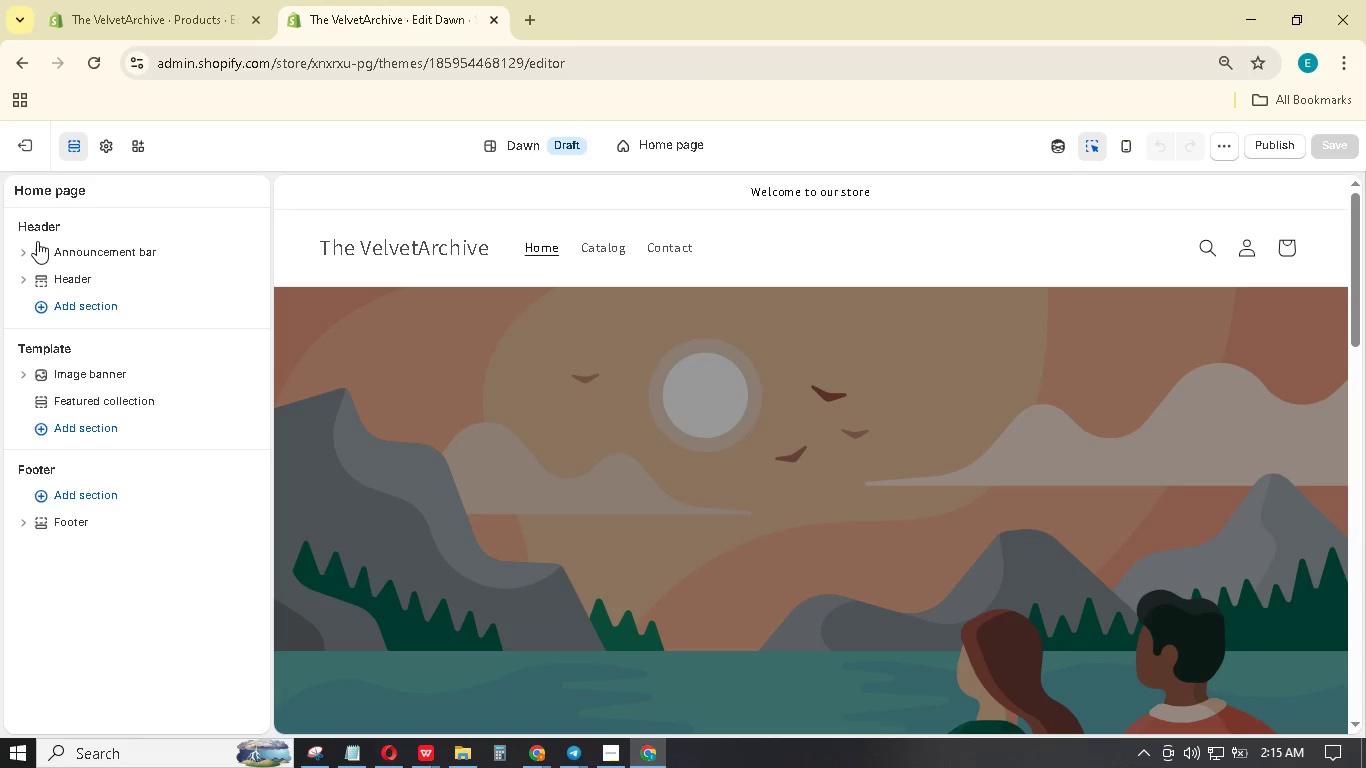 
wait(37.86)
 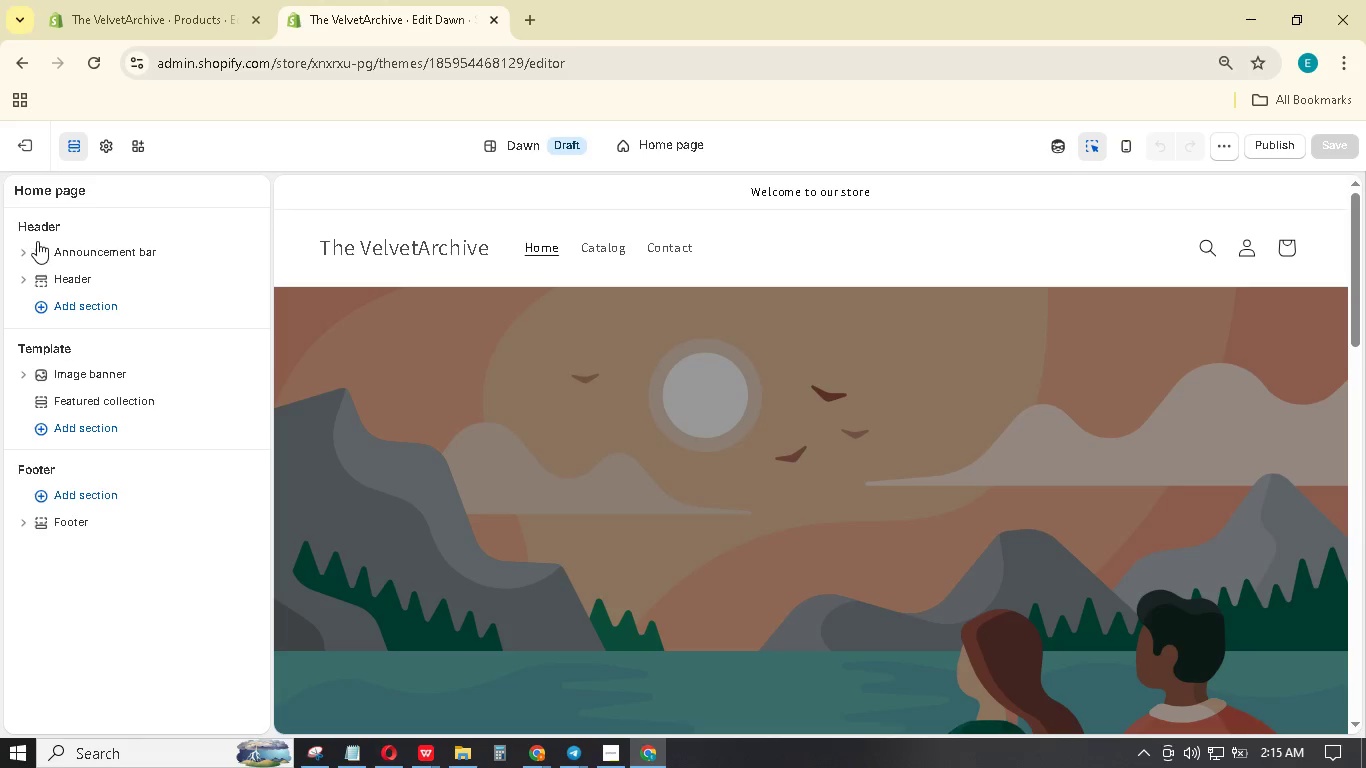 
left_click([106, 158])
 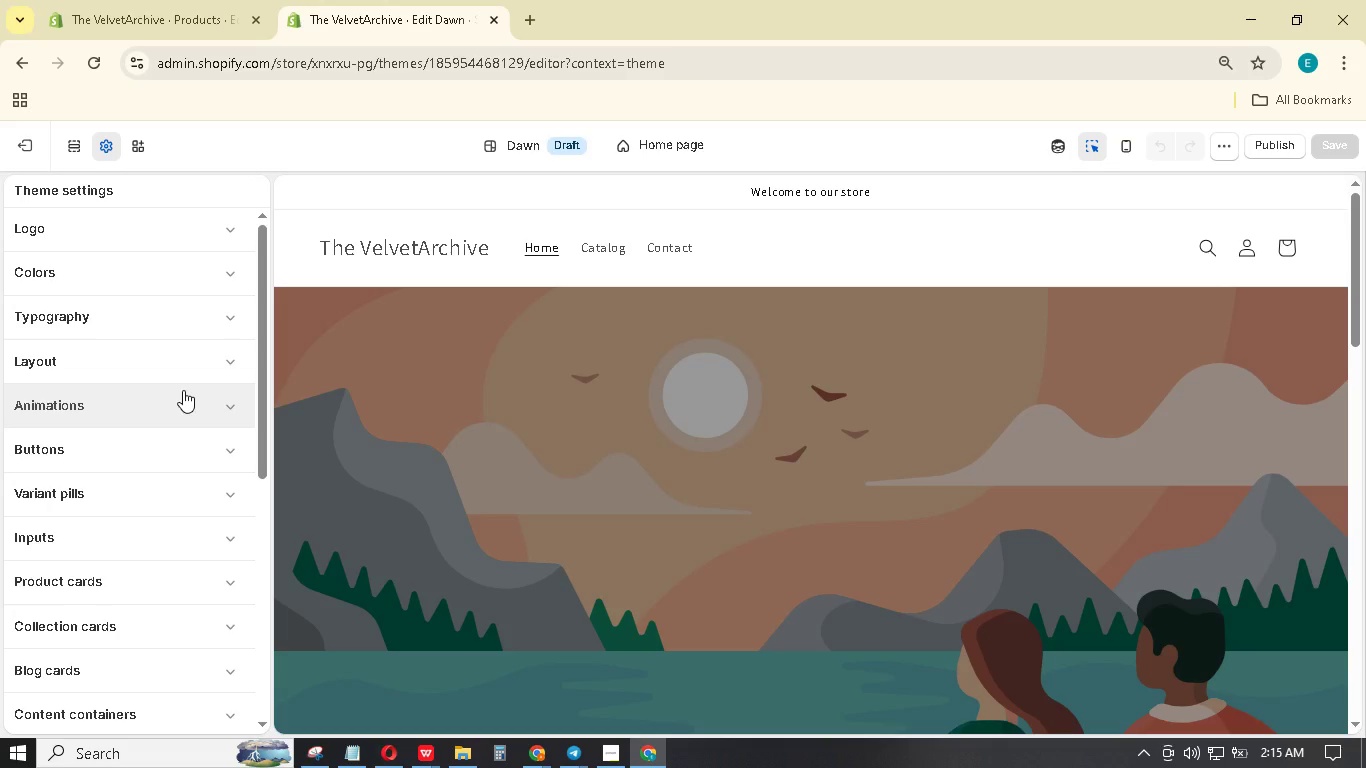 
scroll: coordinate [183, 390], scroll_direction: down, amount: 13.0
 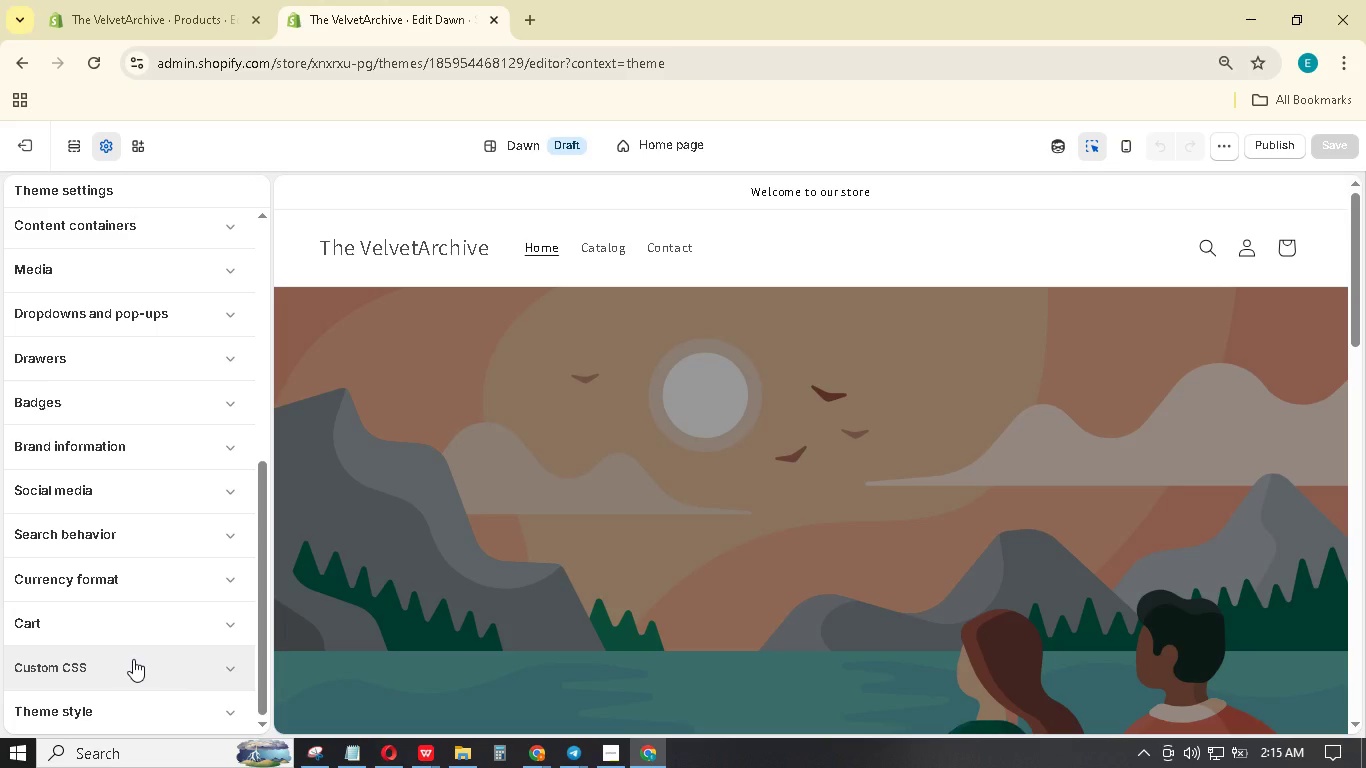 
scroll: coordinate [132, 655], scroll_direction: up, amount: 4.0
 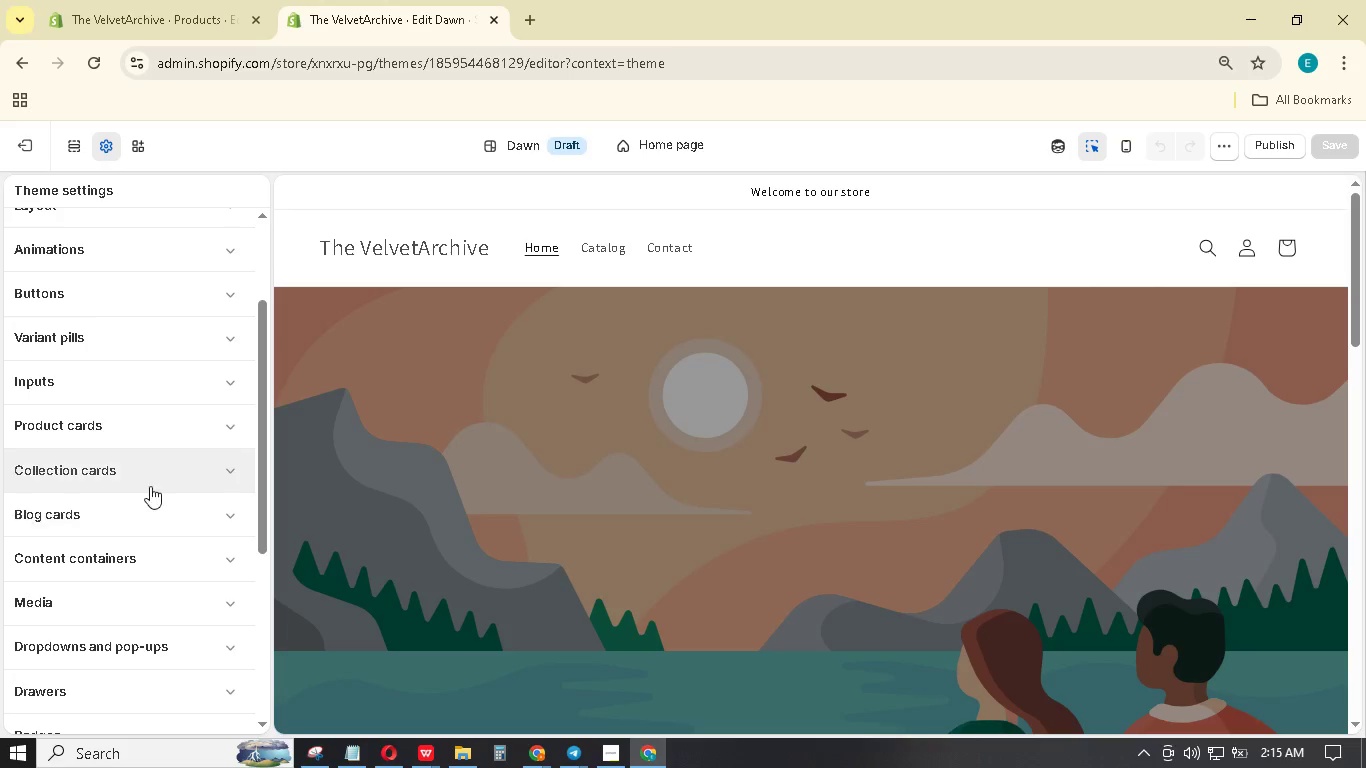 
left_click([152, 424])
 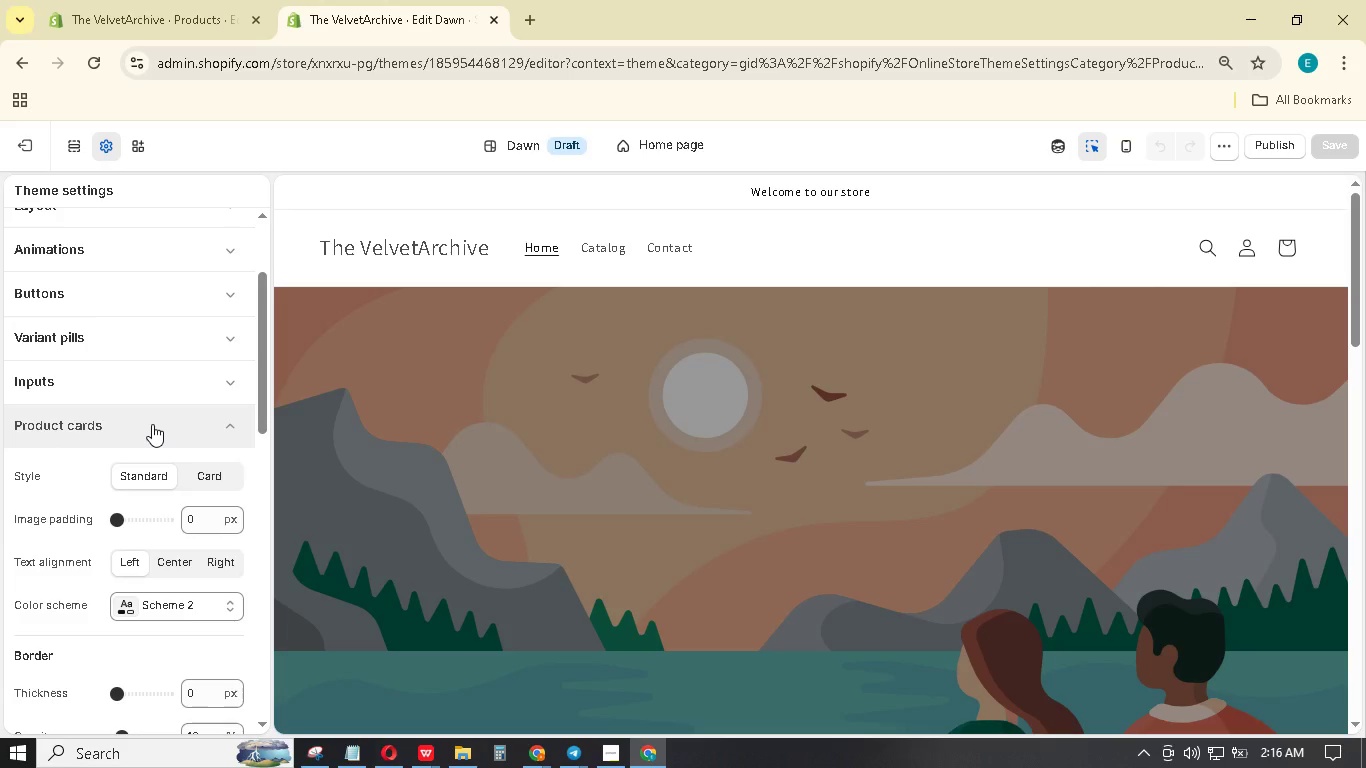 
scroll: coordinate [154, 424], scroll_direction: down, amount: 3.0
 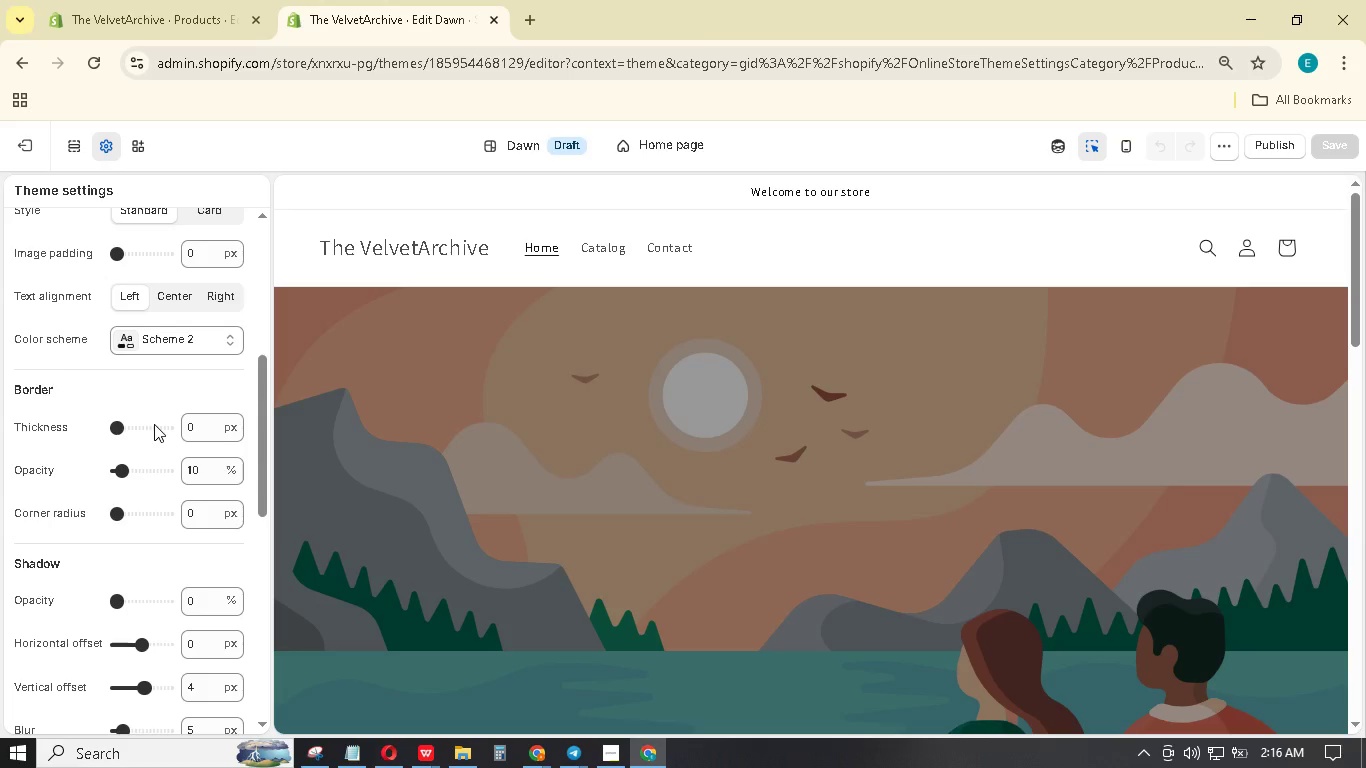 
scroll: coordinate [156, 418], scroll_direction: up, amount: 12.0
 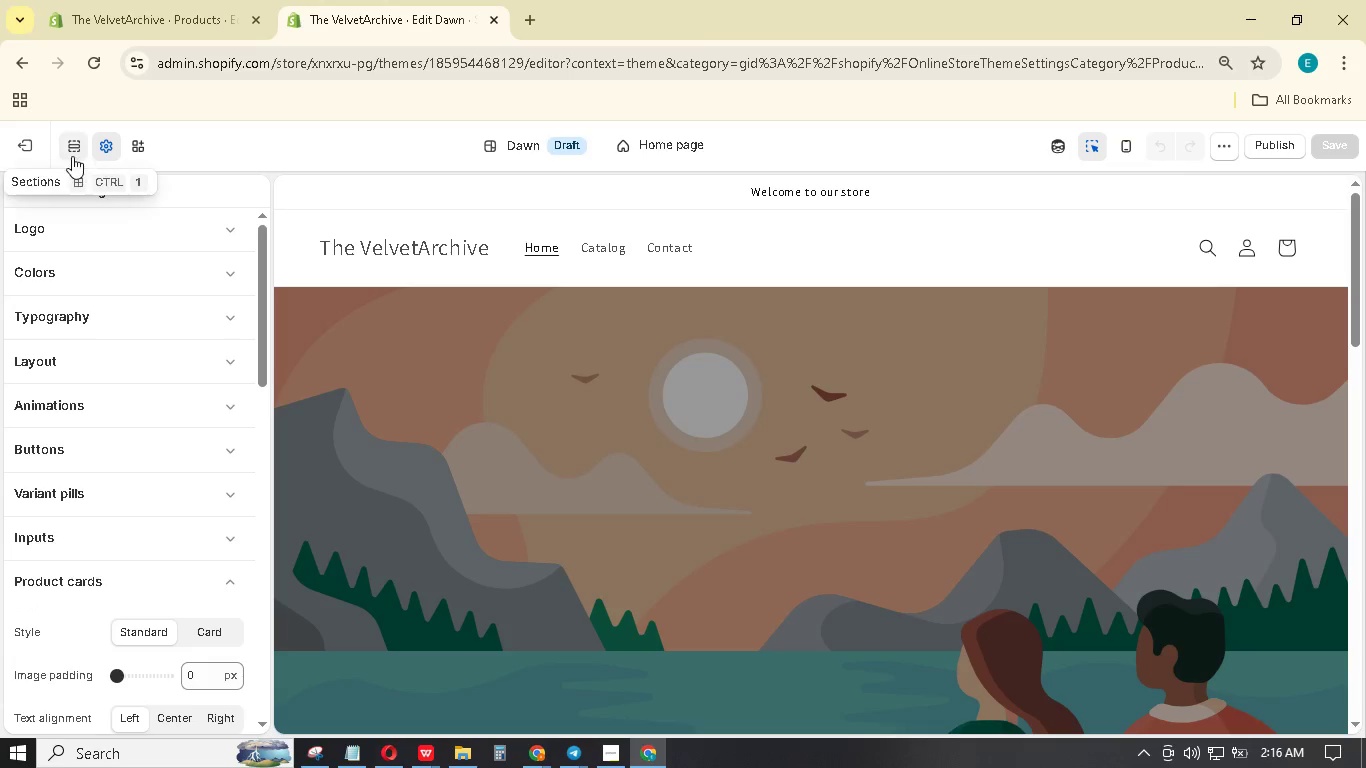 
left_click([70, 155])
 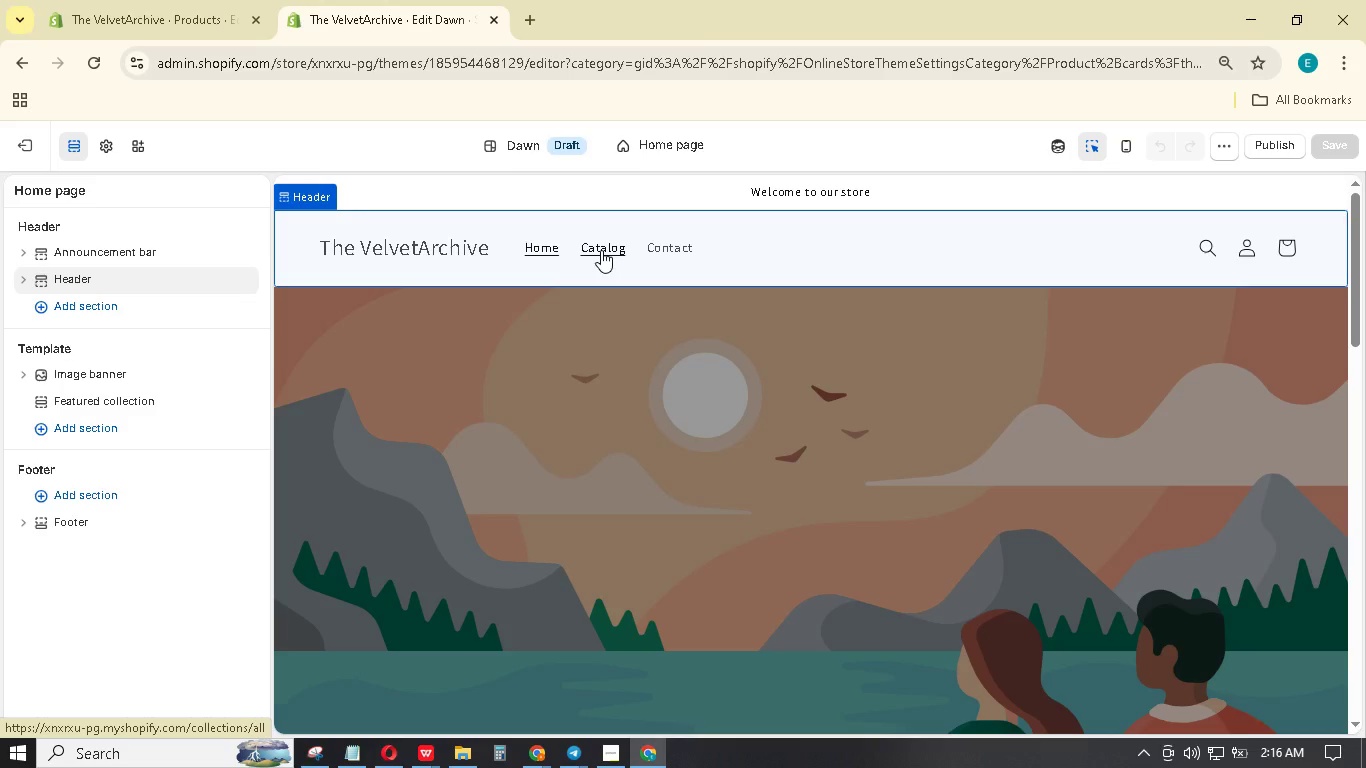 
wait(10.94)
 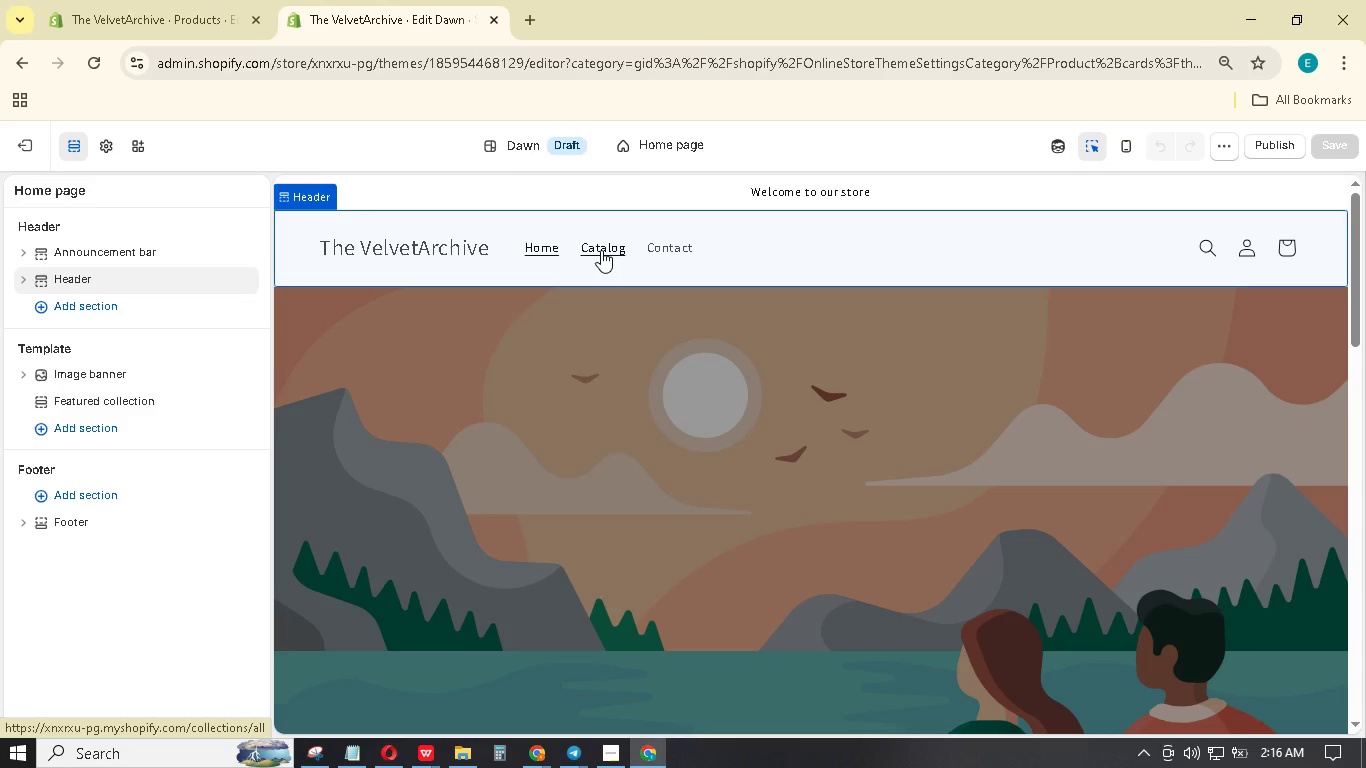 
left_click([433, 574])
 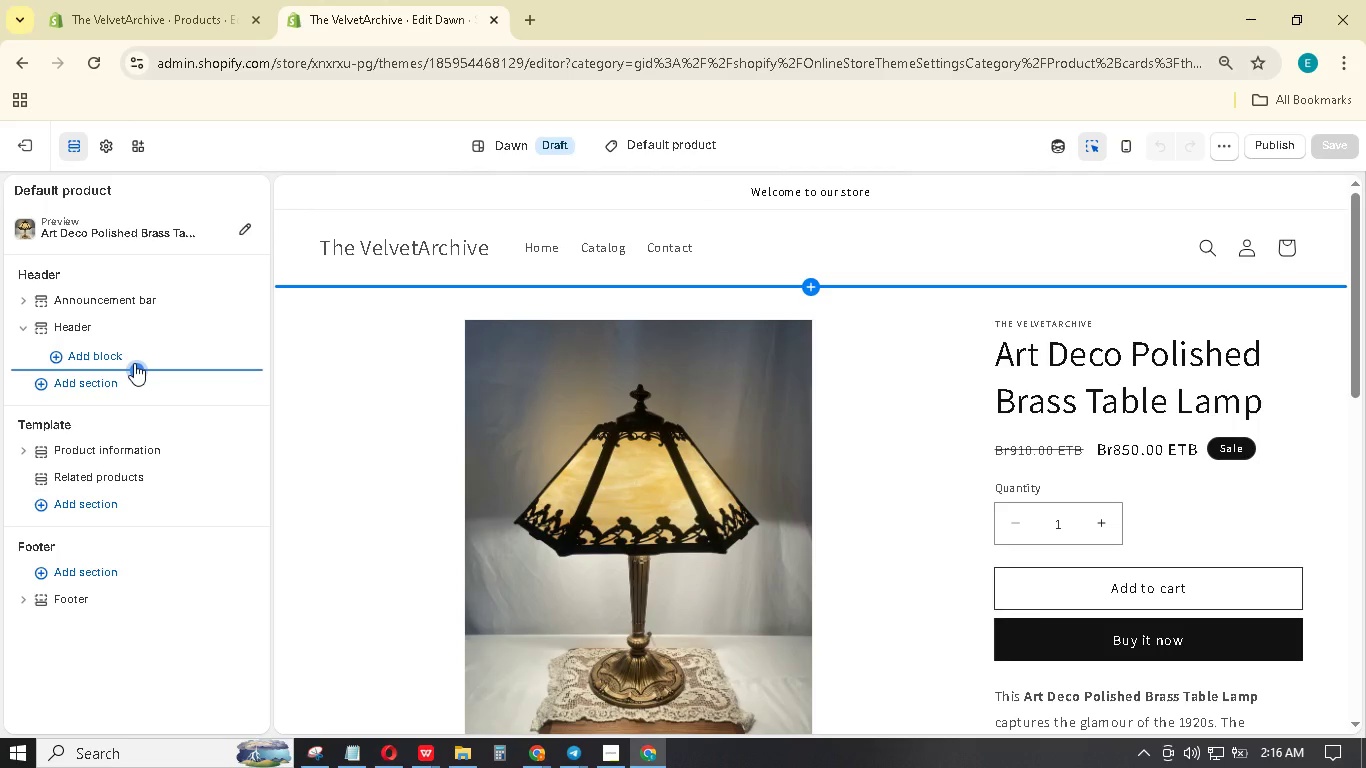 
wait(22.17)
 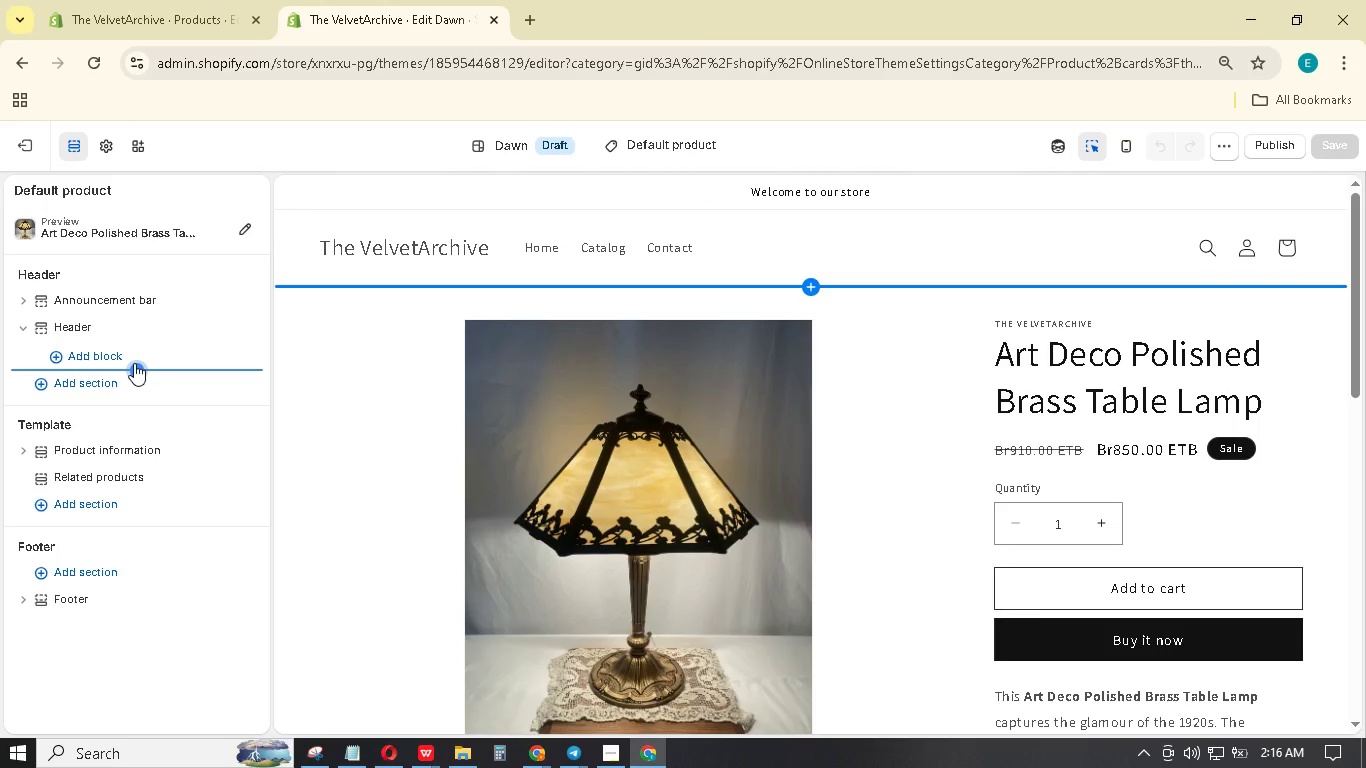 
left_click([140, 354])
 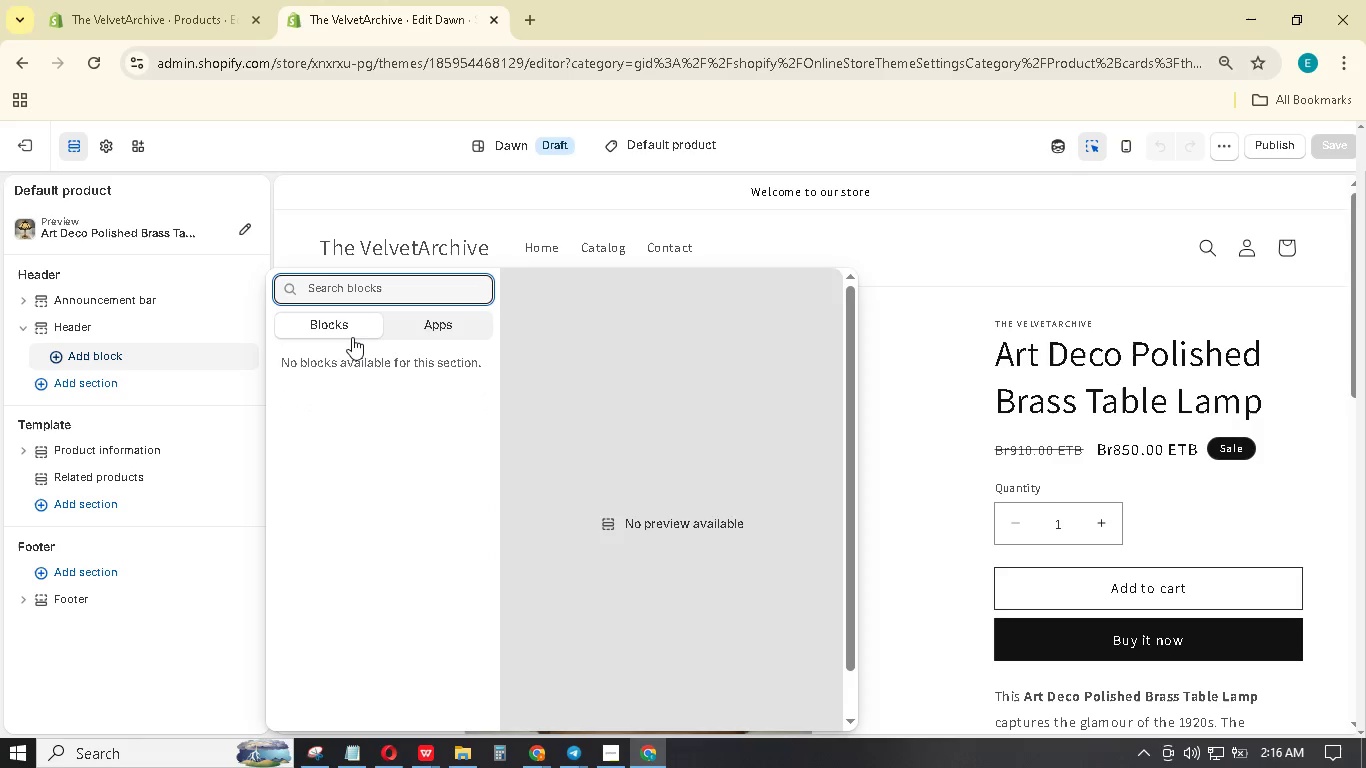 
type(mt)
 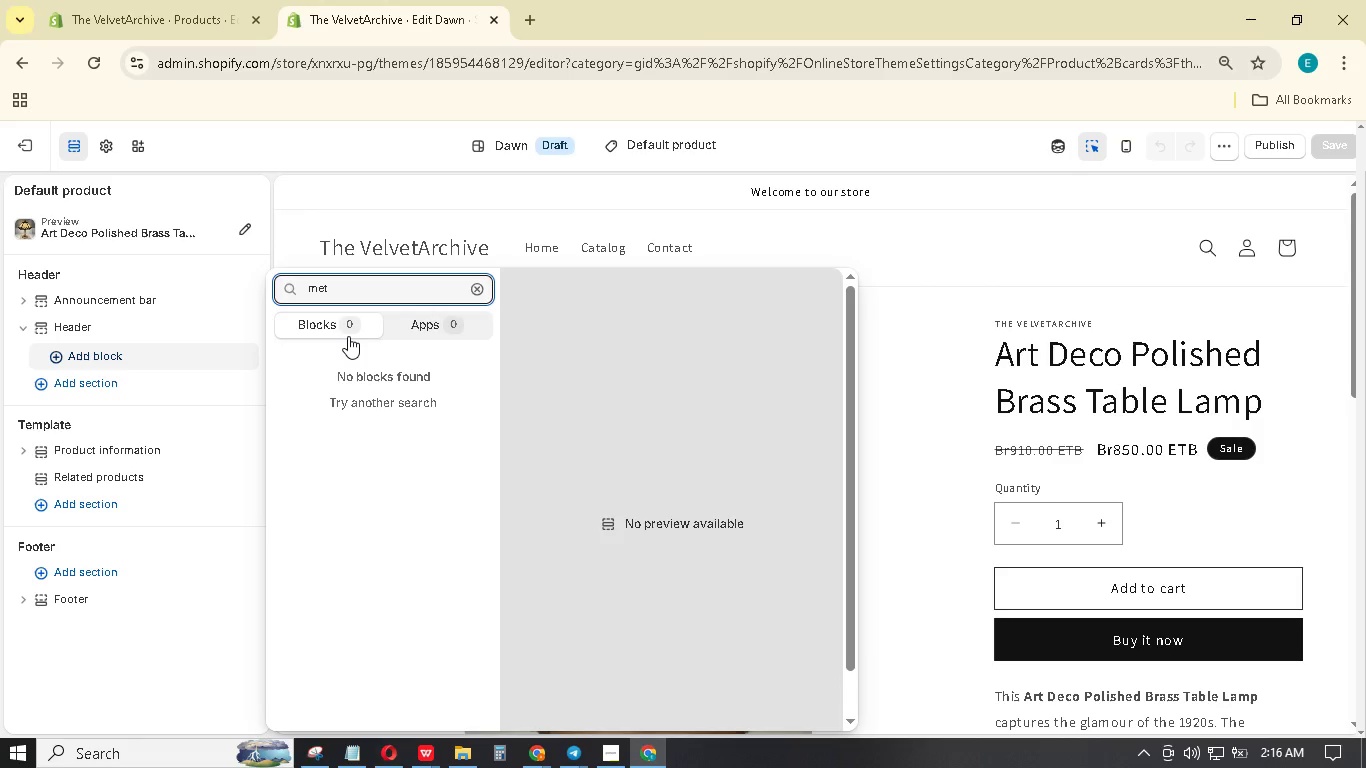 
hold_key(key=E, duration=0.31)
 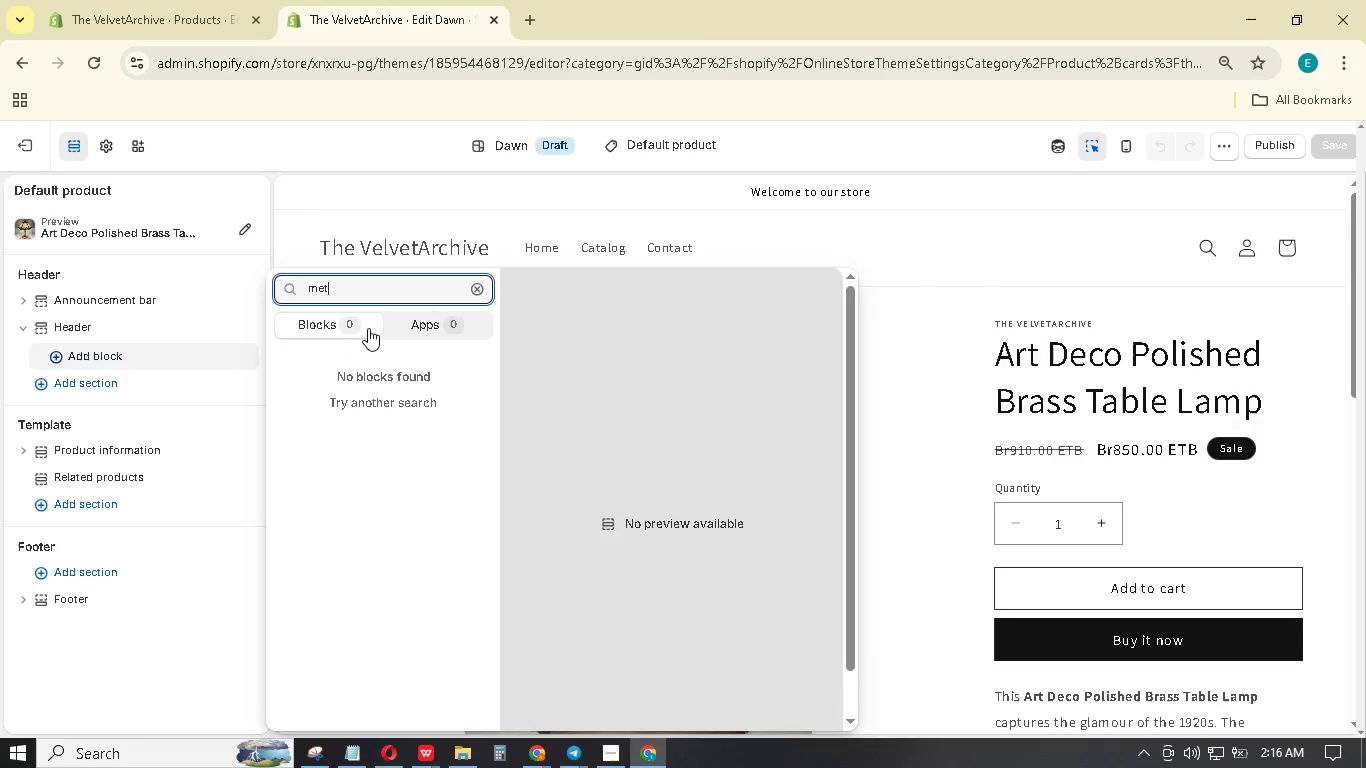 
left_click([475, 287])
 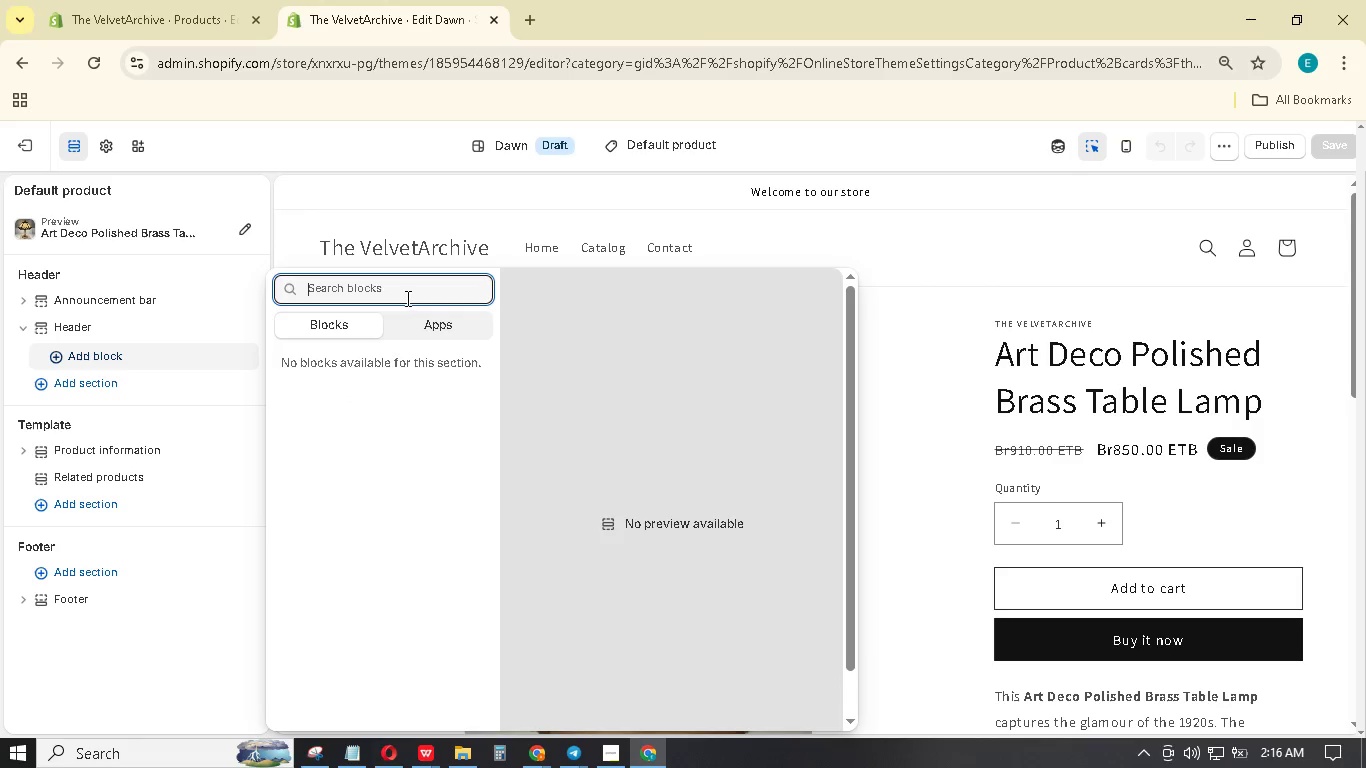 
left_click([403, 293])
 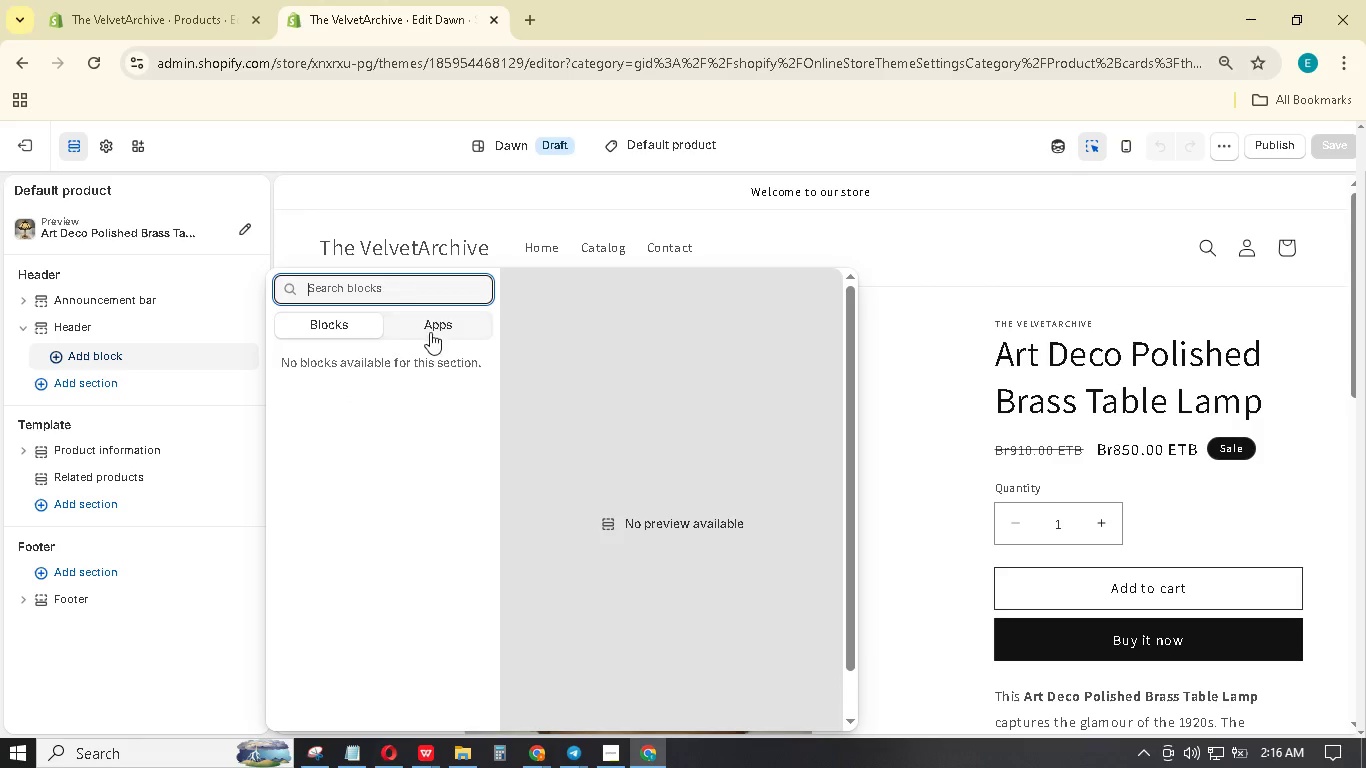 
left_click([430, 332])
 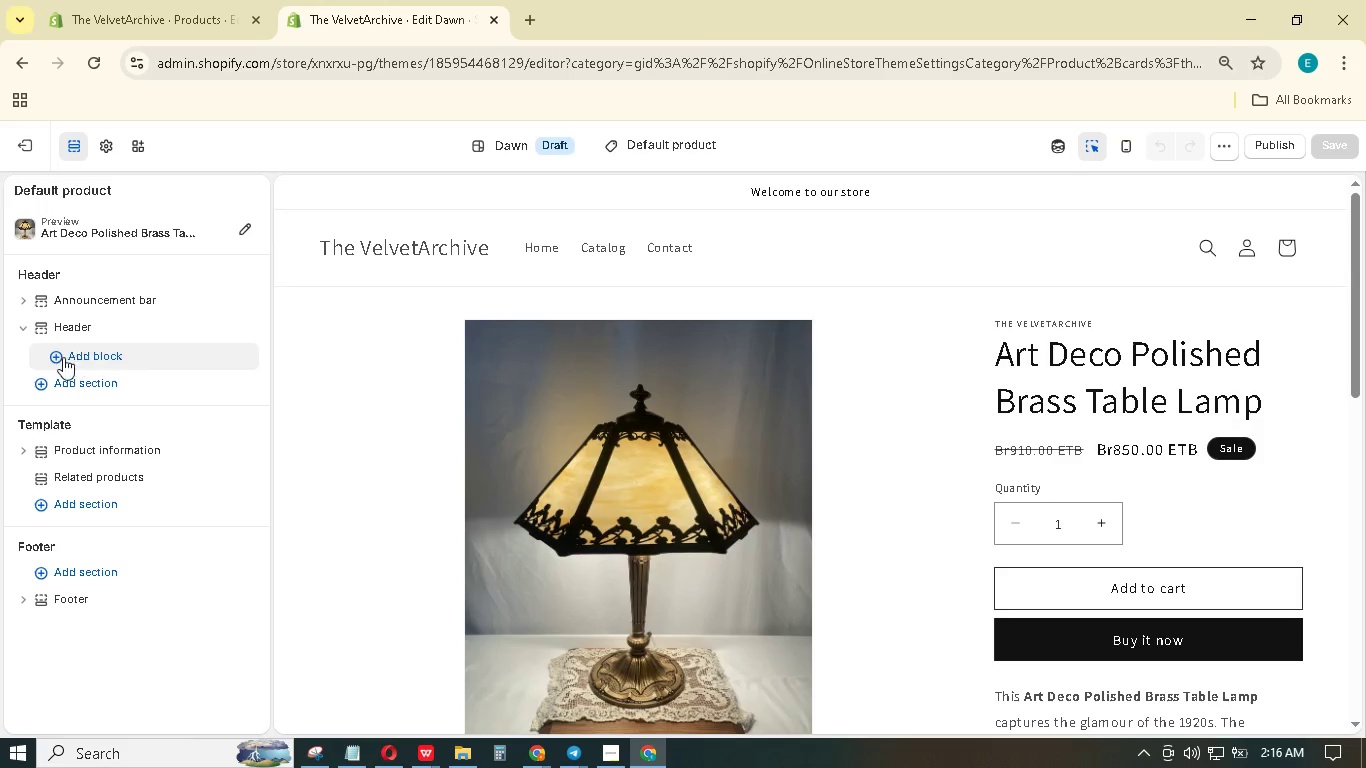 
wait(6.24)
 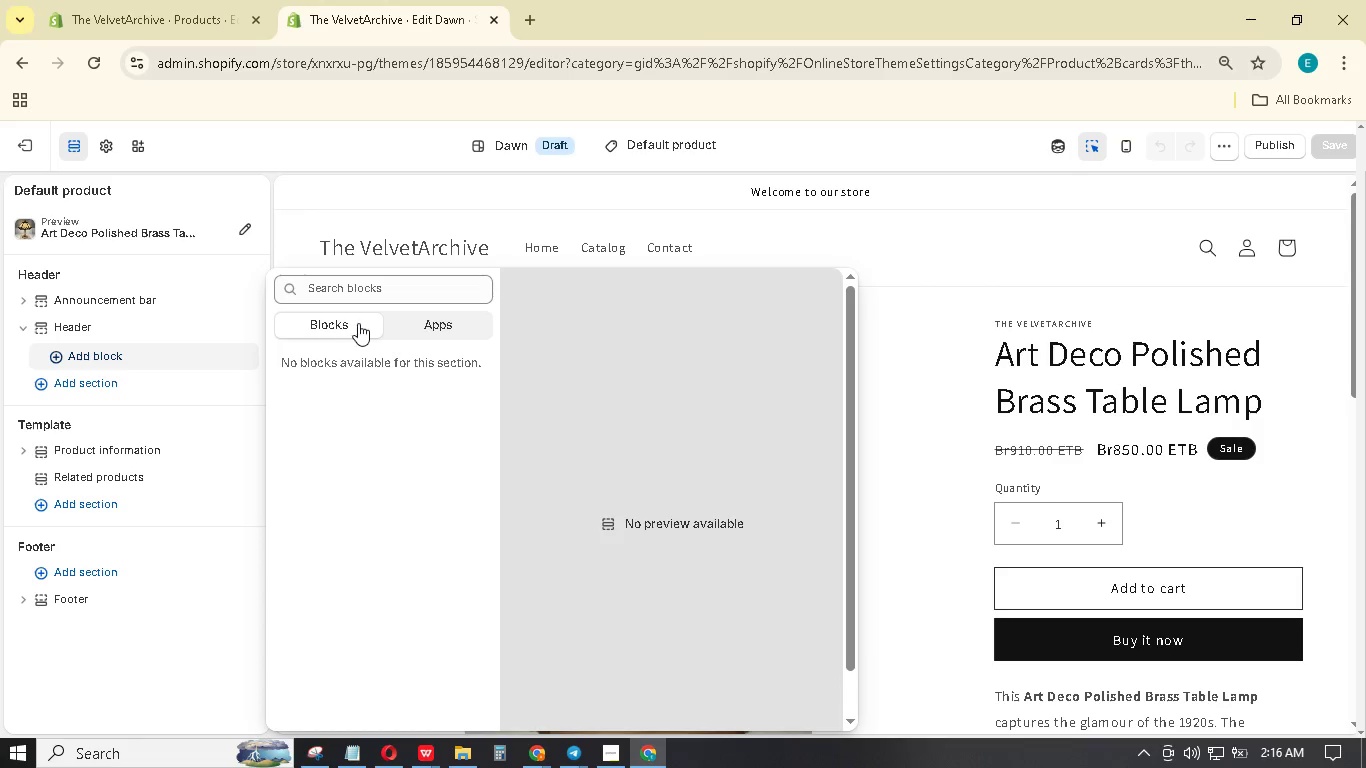 
double_click([62, 356])
 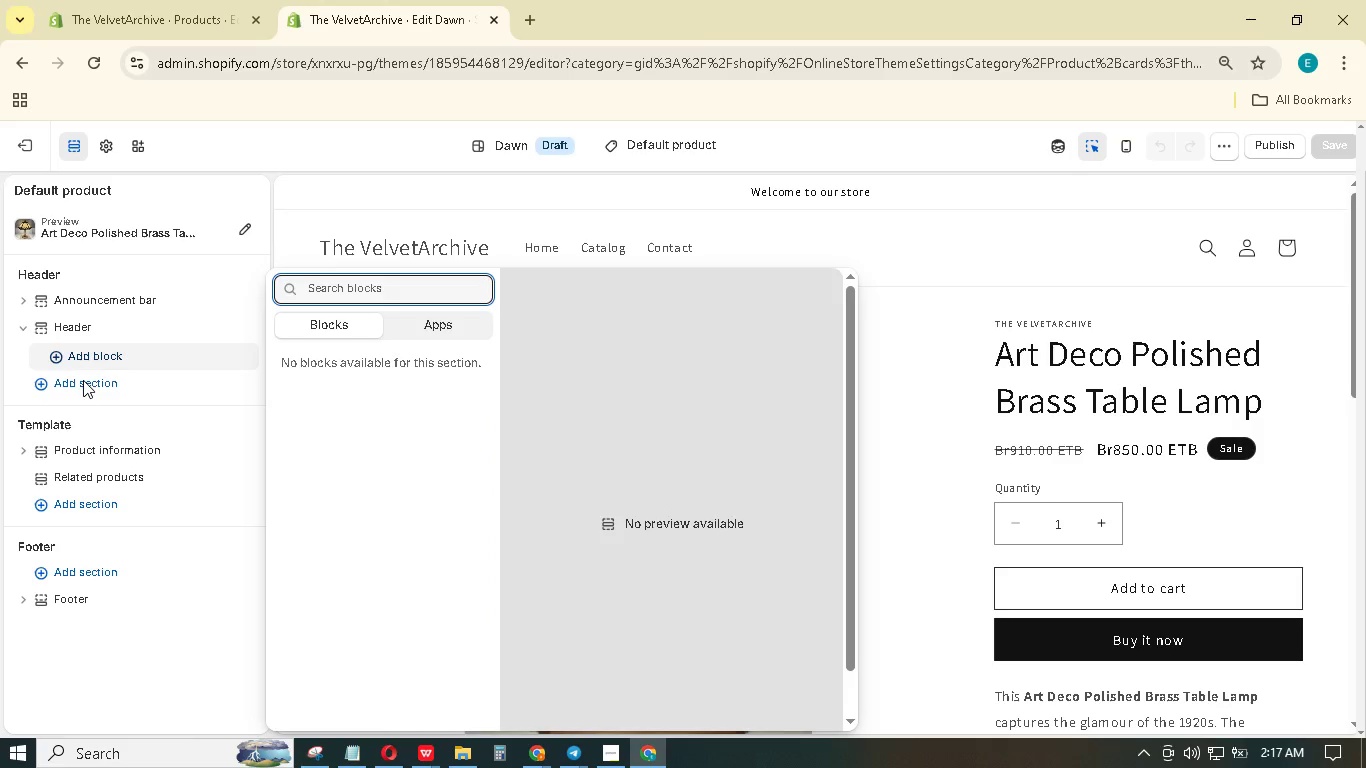 
wait(5.28)
 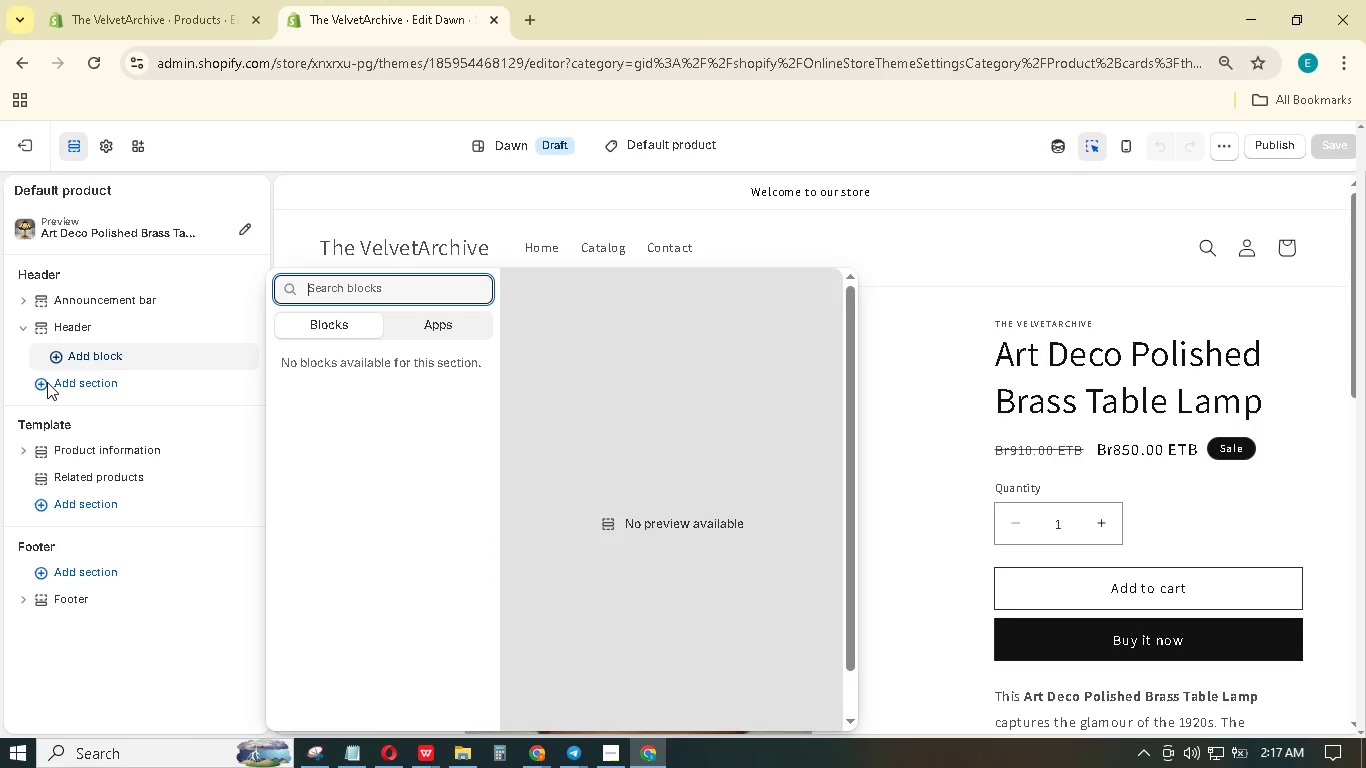 
left_click([100, 449])
 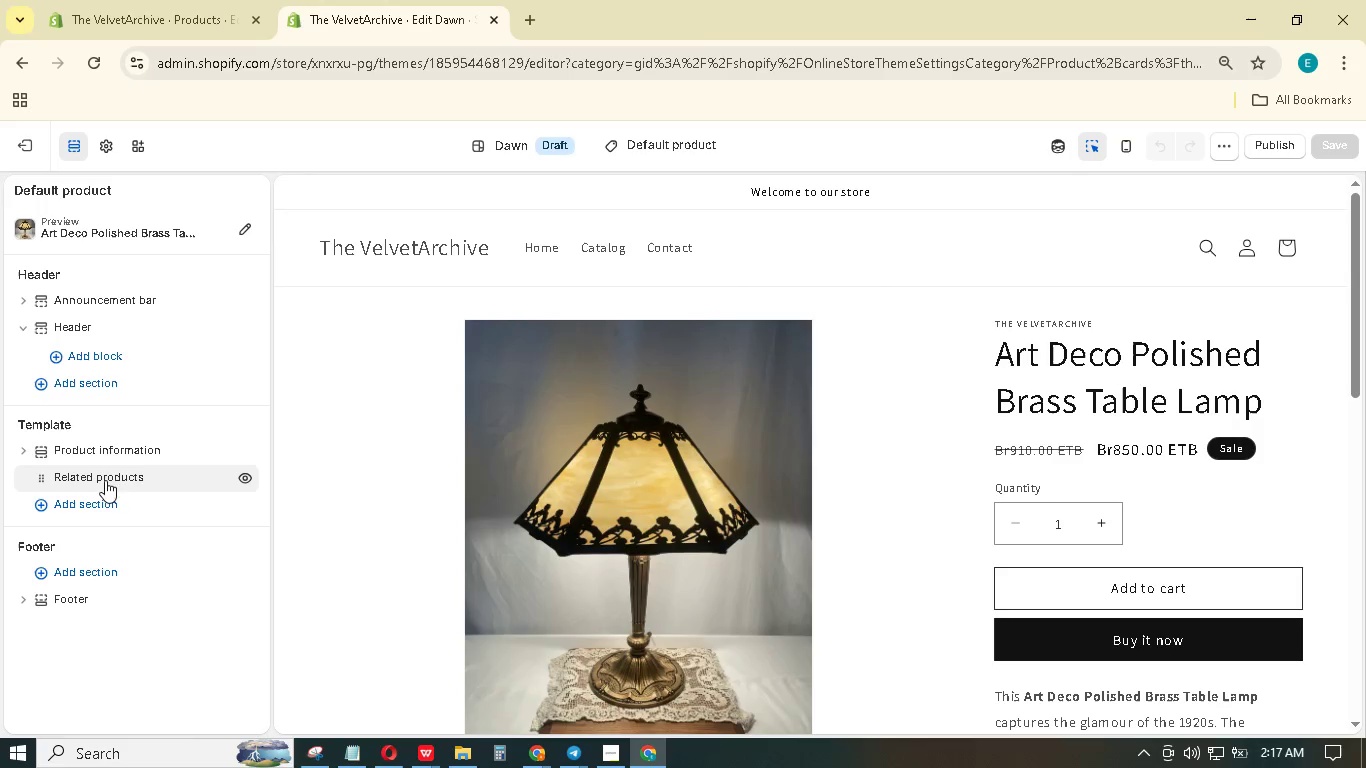 
left_click([21, 451])
 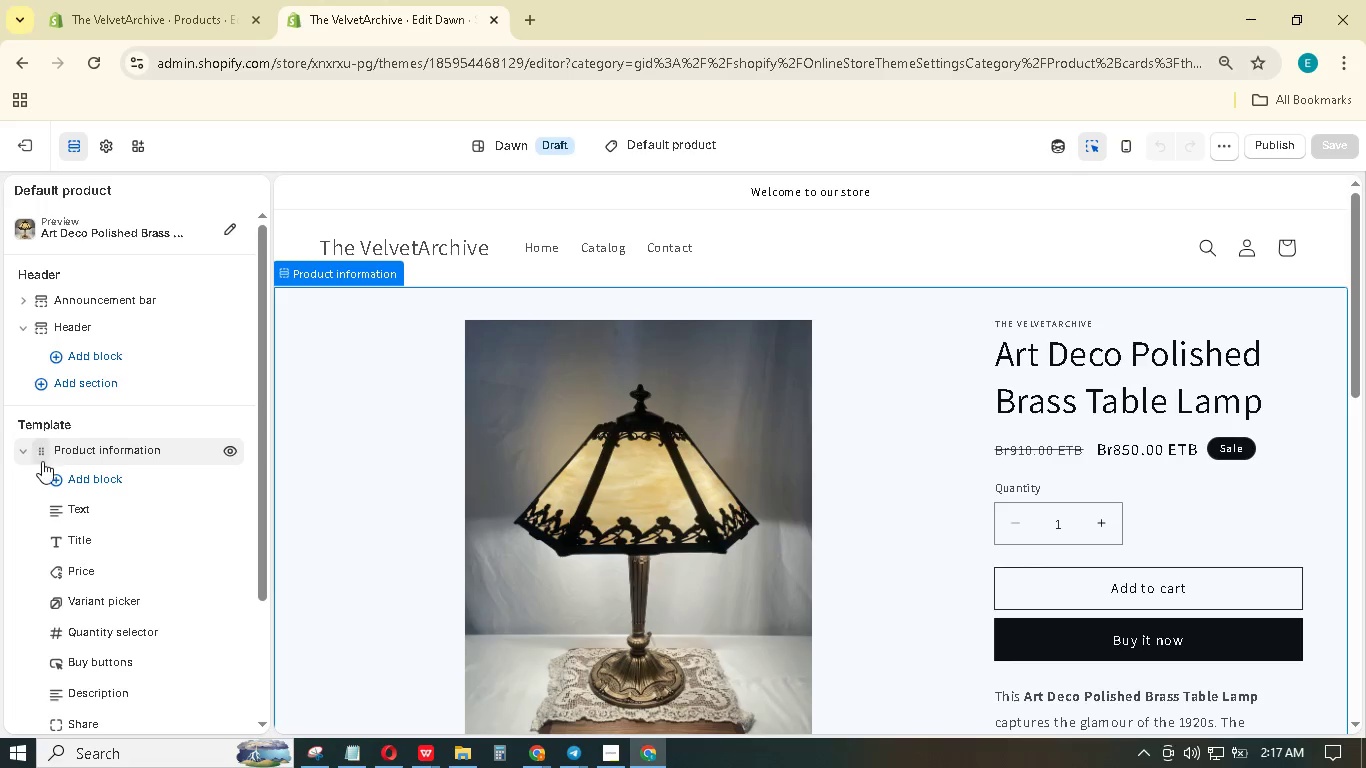 
left_click([65, 478])
 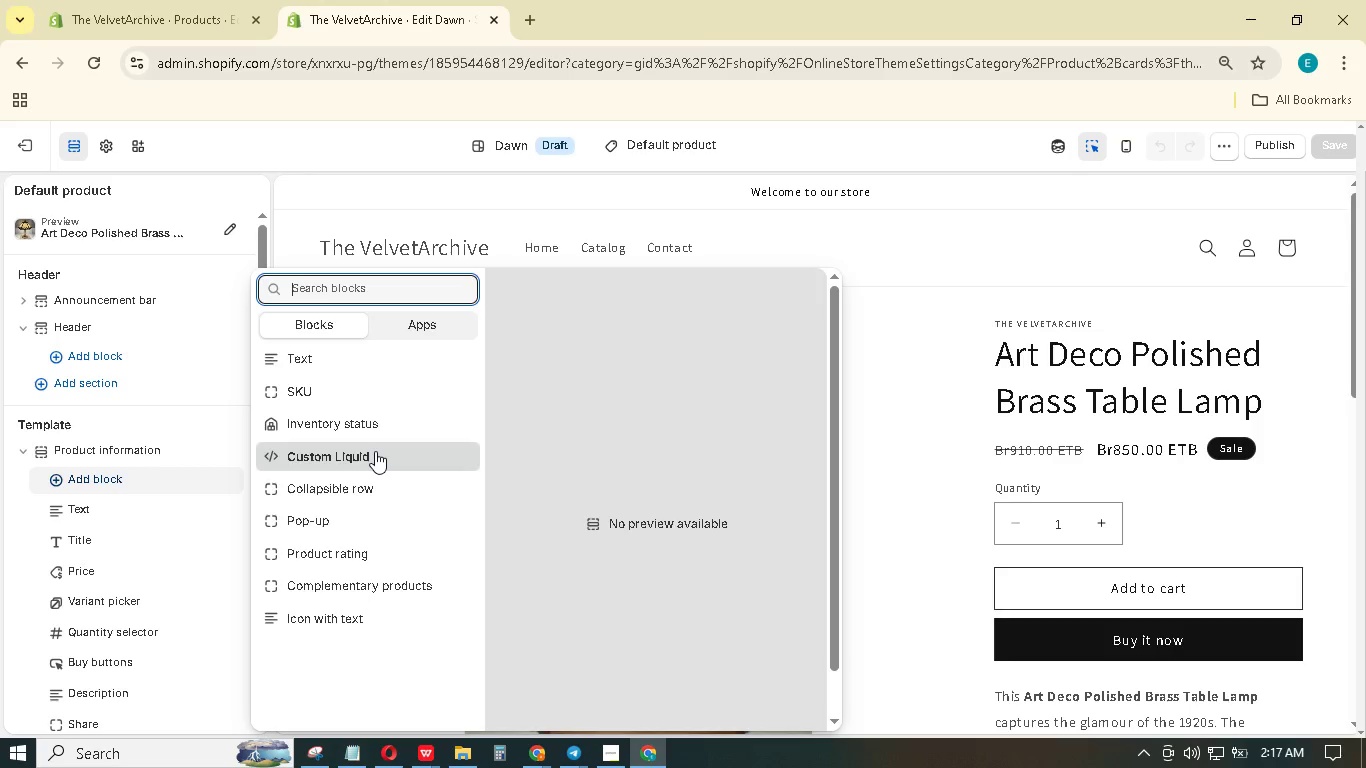 
left_click([370, 293])
 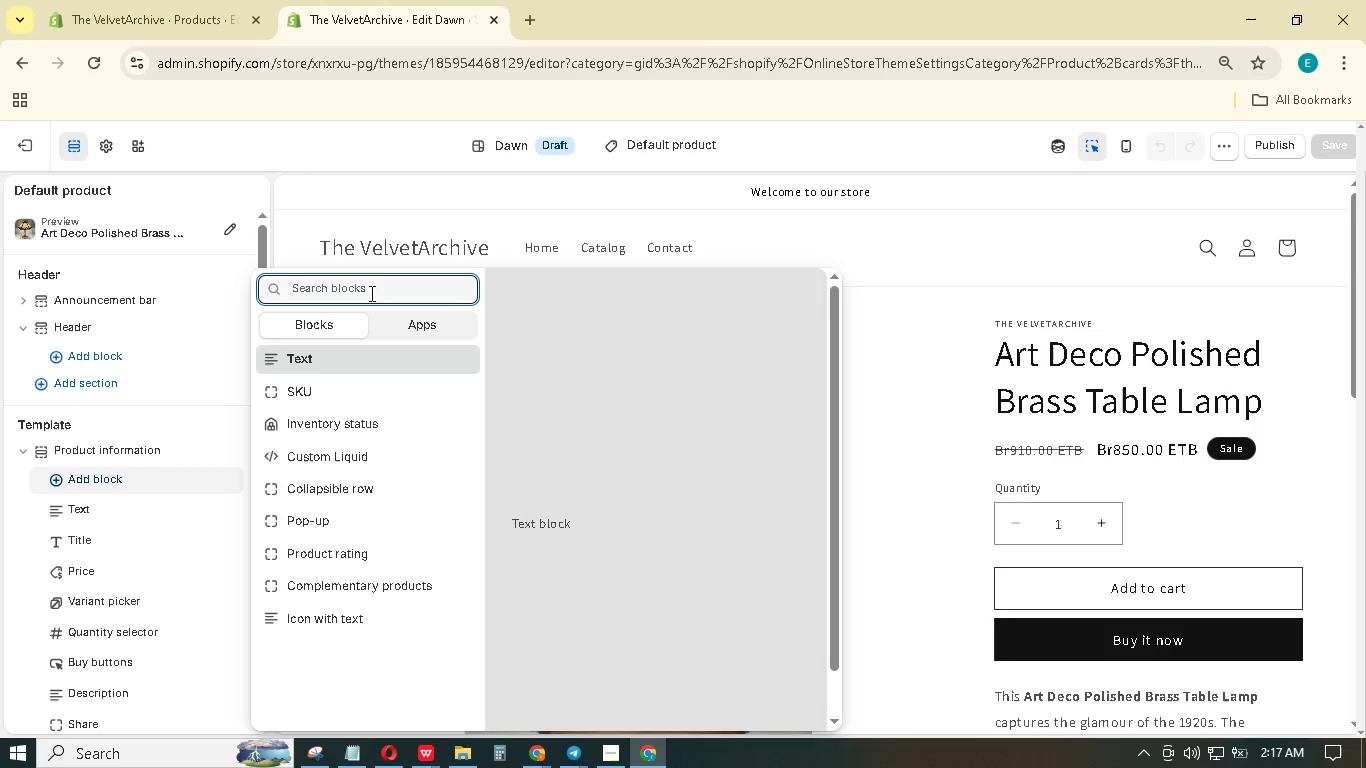 
type(met)
key(Backspace)
key(Backspace)
key(Backspace)
key(Backspace)
key(Backspace)
key(Backspace)
key(Backspace)
key(Backspace)
 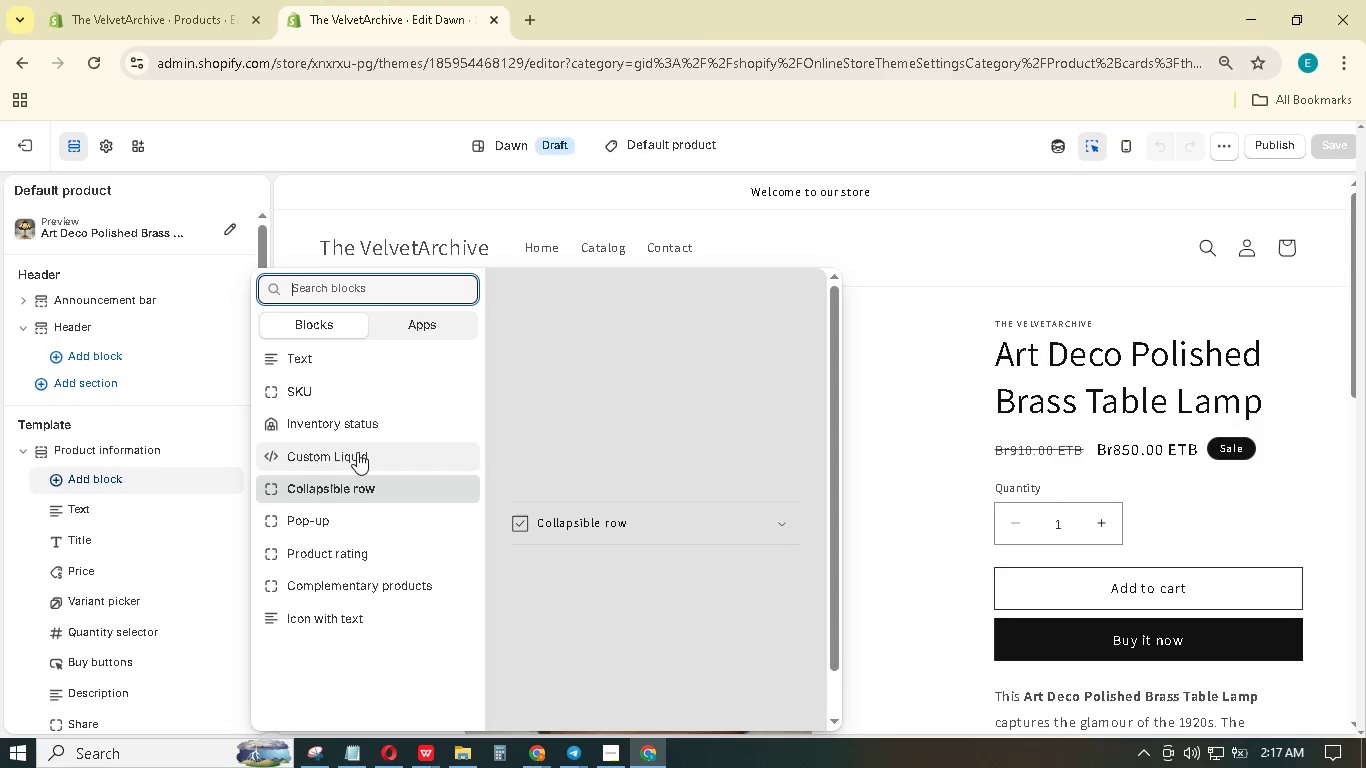 
wait(11.17)
 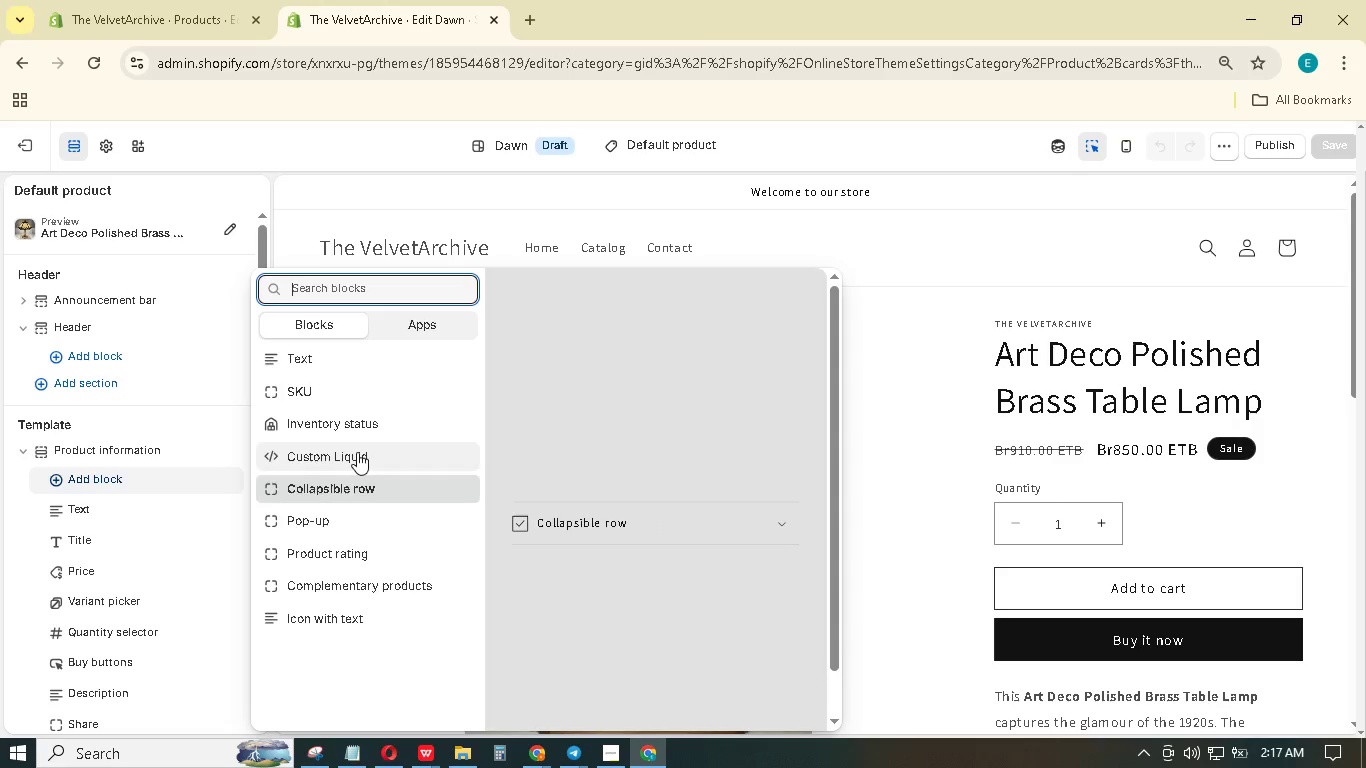 
left_click([537, 760])
 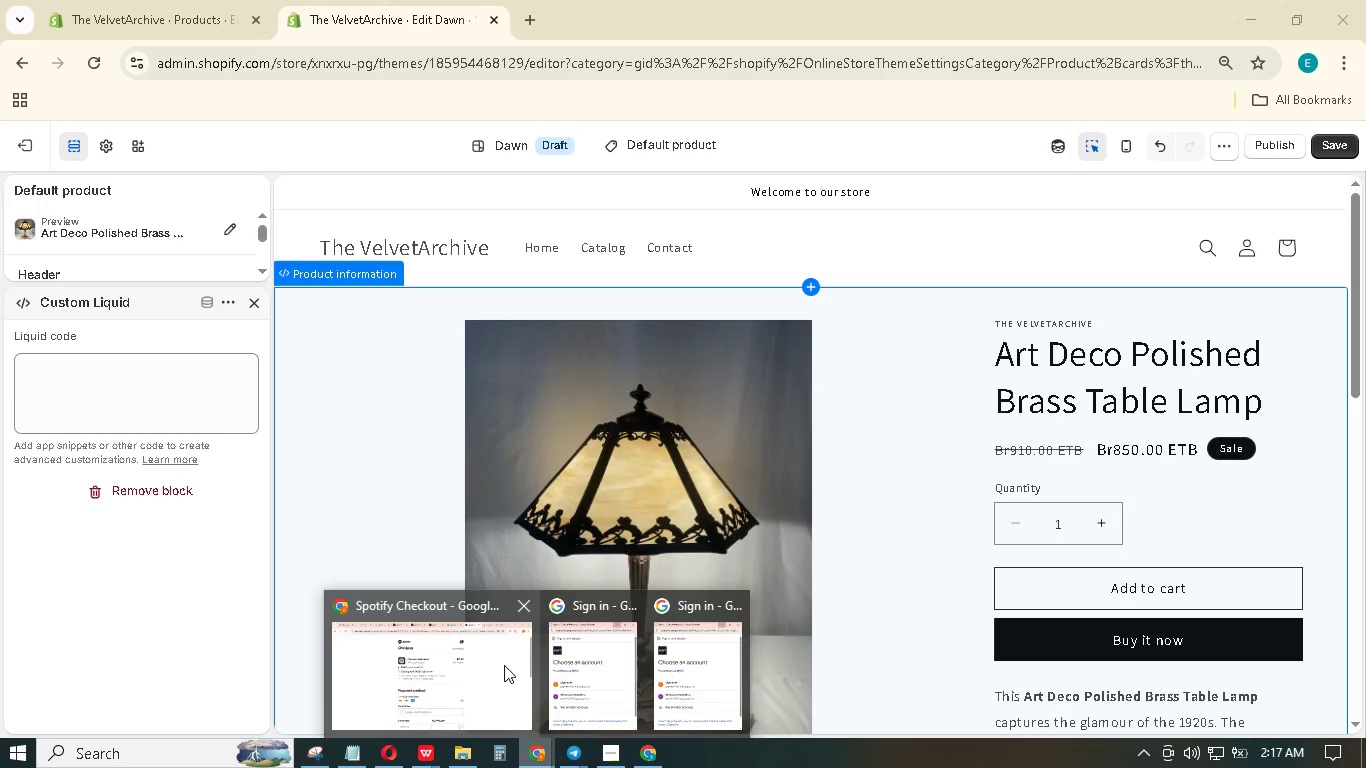 
wait(14.4)
 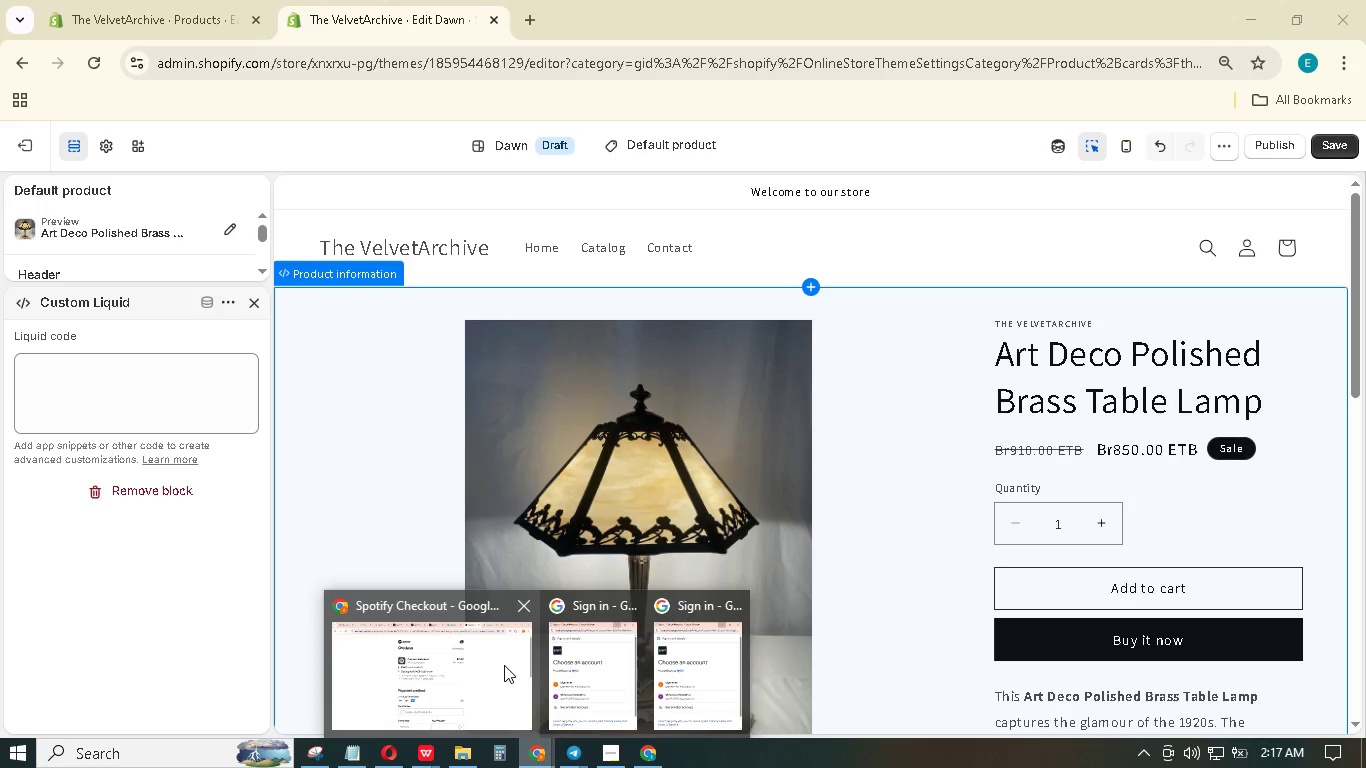 
mouse_move([578, 735])
 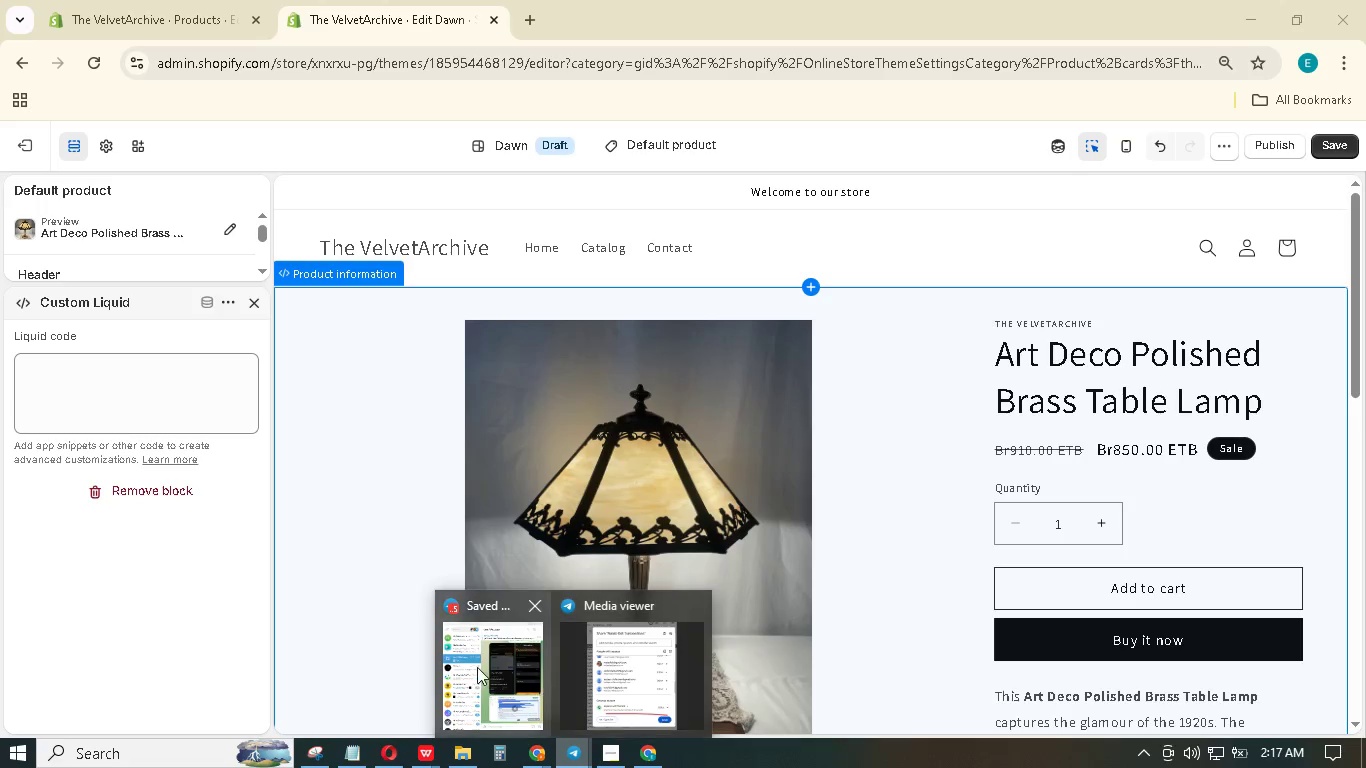 
left_click([477, 667])
 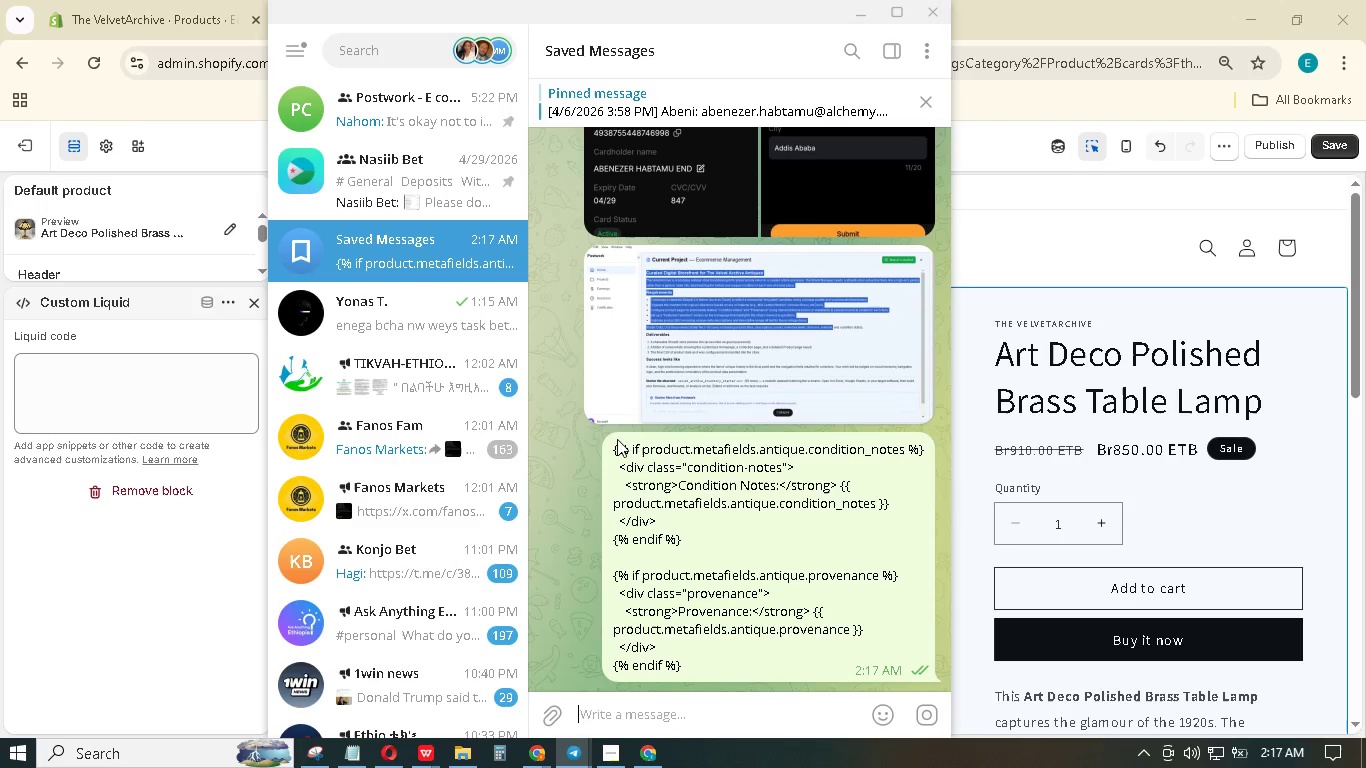 
left_click_drag(start_coordinate=[609, 443], to_coordinate=[729, 677])
 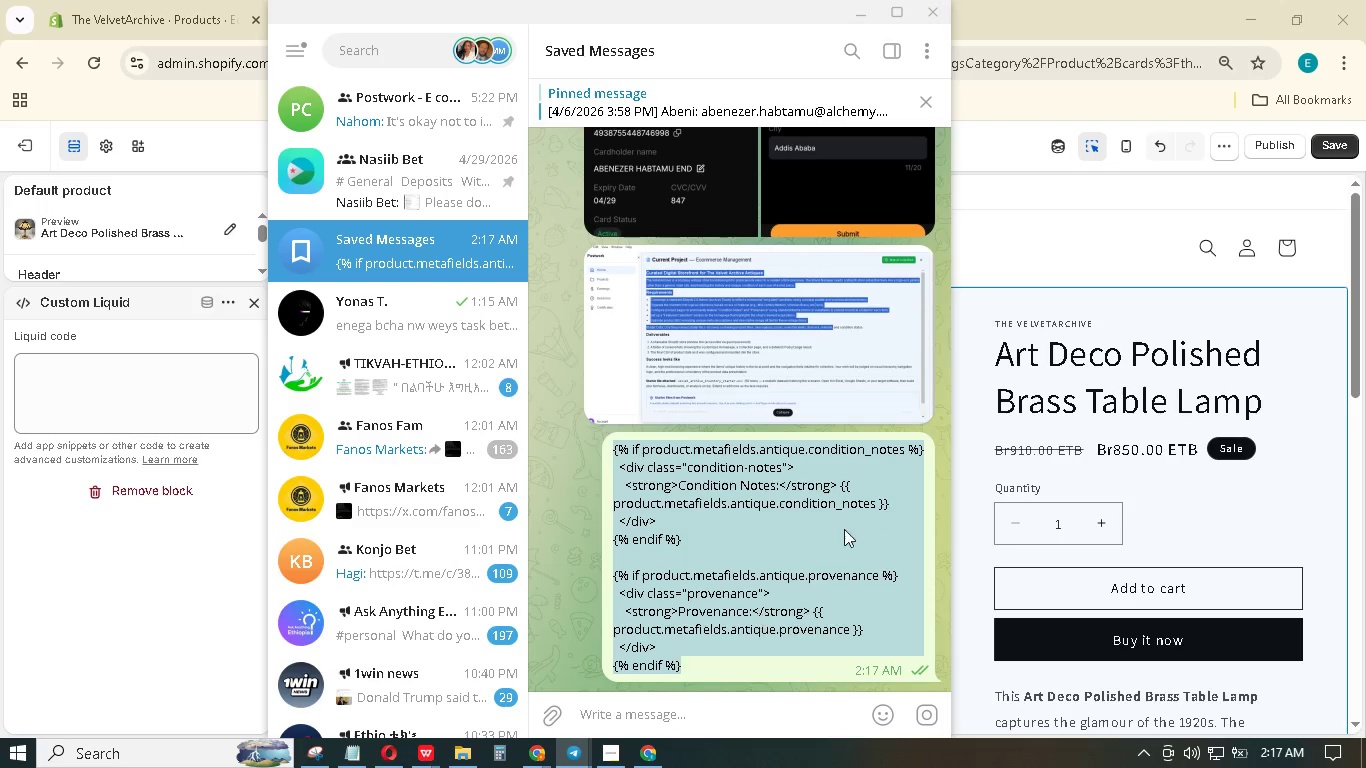 
key(Control+C)
 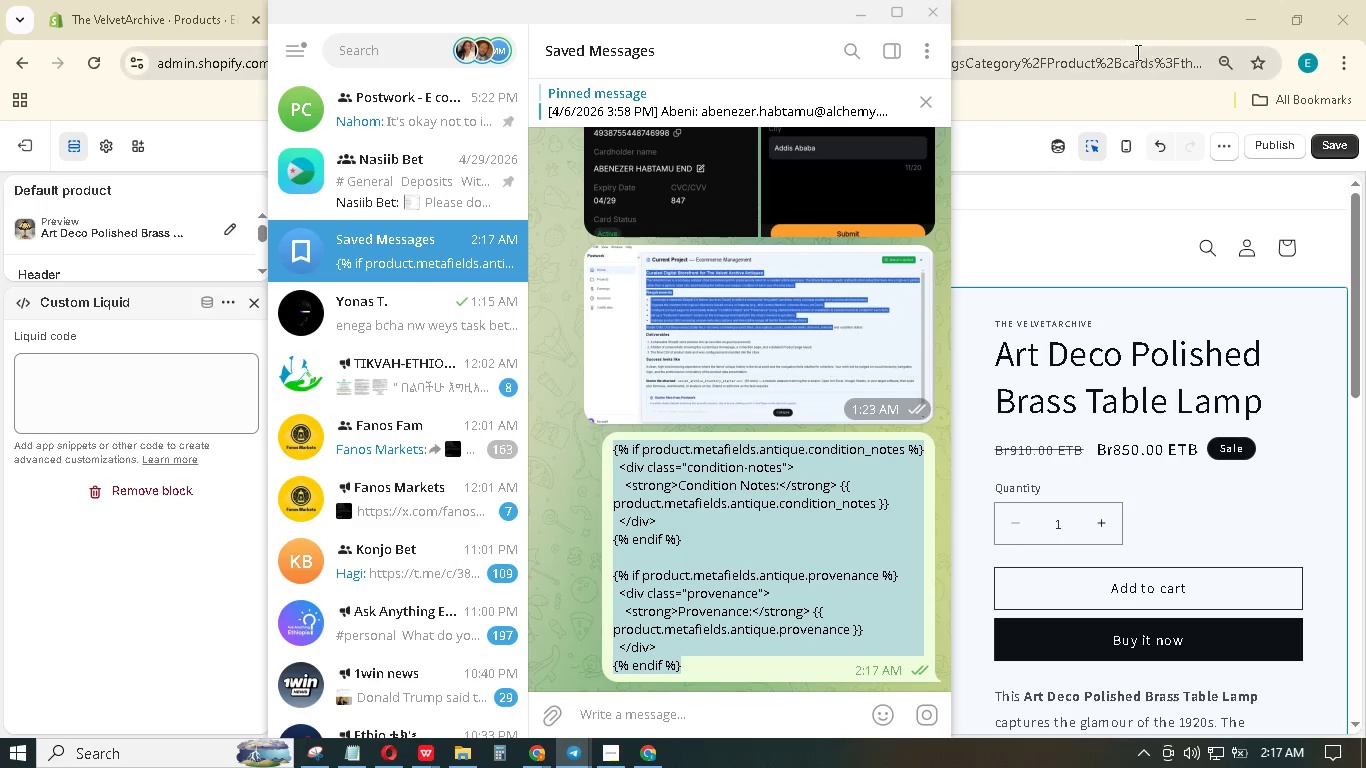 
left_click([1083, 9])
 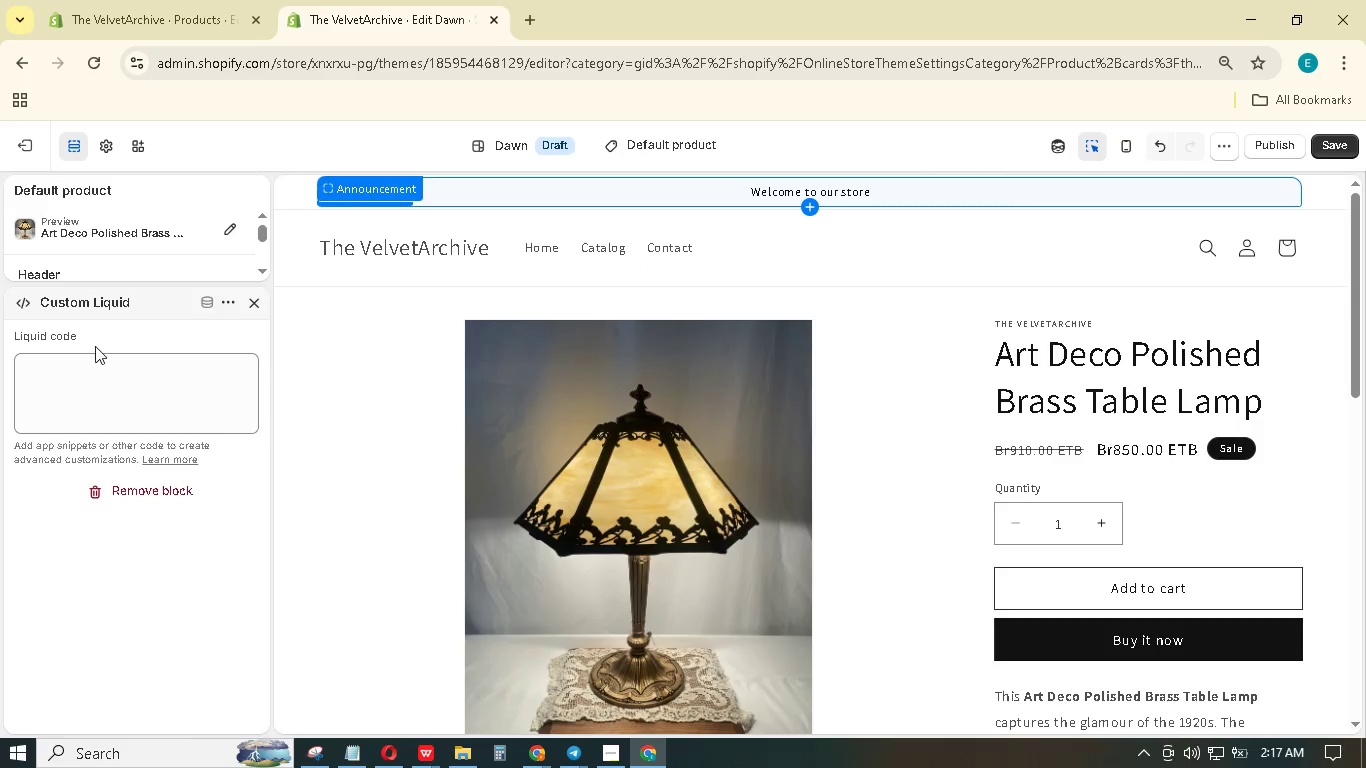 
left_click([98, 383])
 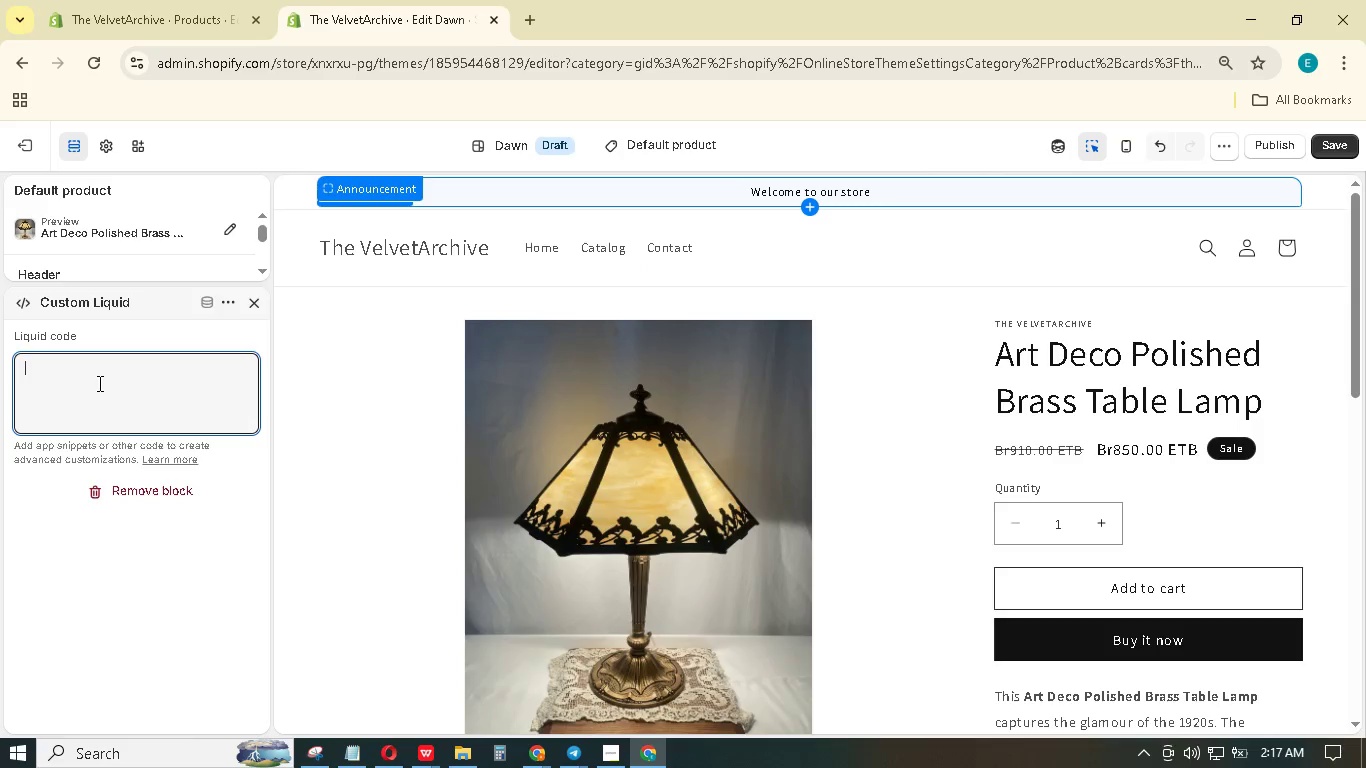 
key(Control+V)
 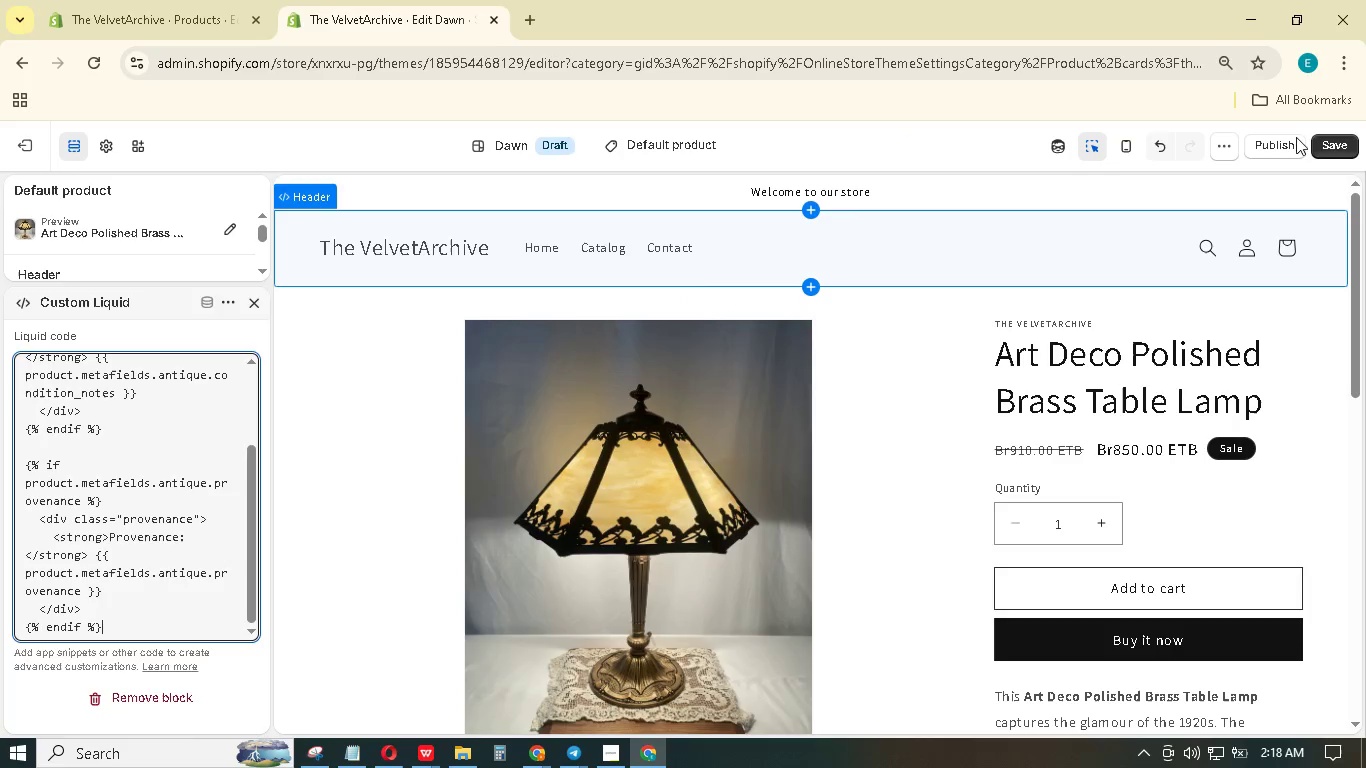 
scroll: coordinate [1224, 468], scroll_direction: down, amount: 7.0
 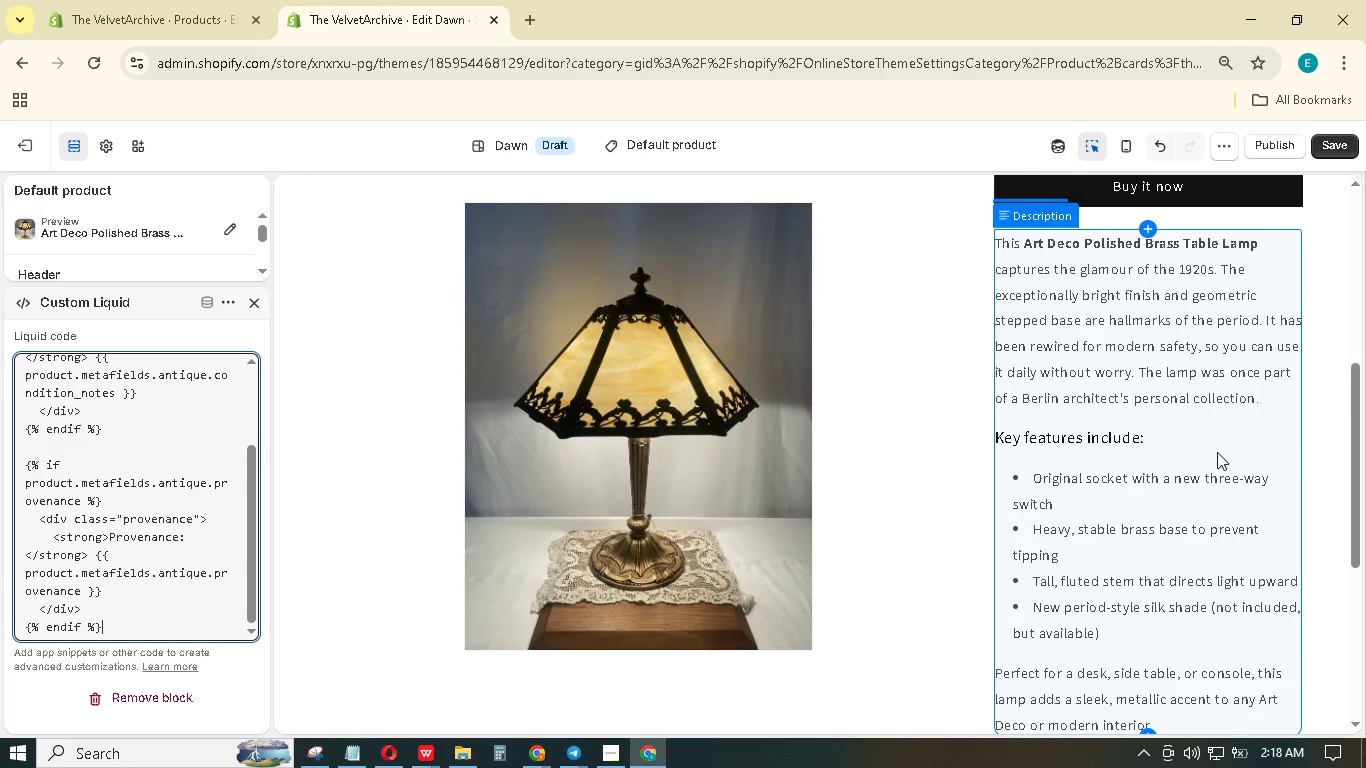 
scroll: coordinate [1221, 444], scroll_direction: up, amount: 5.0
 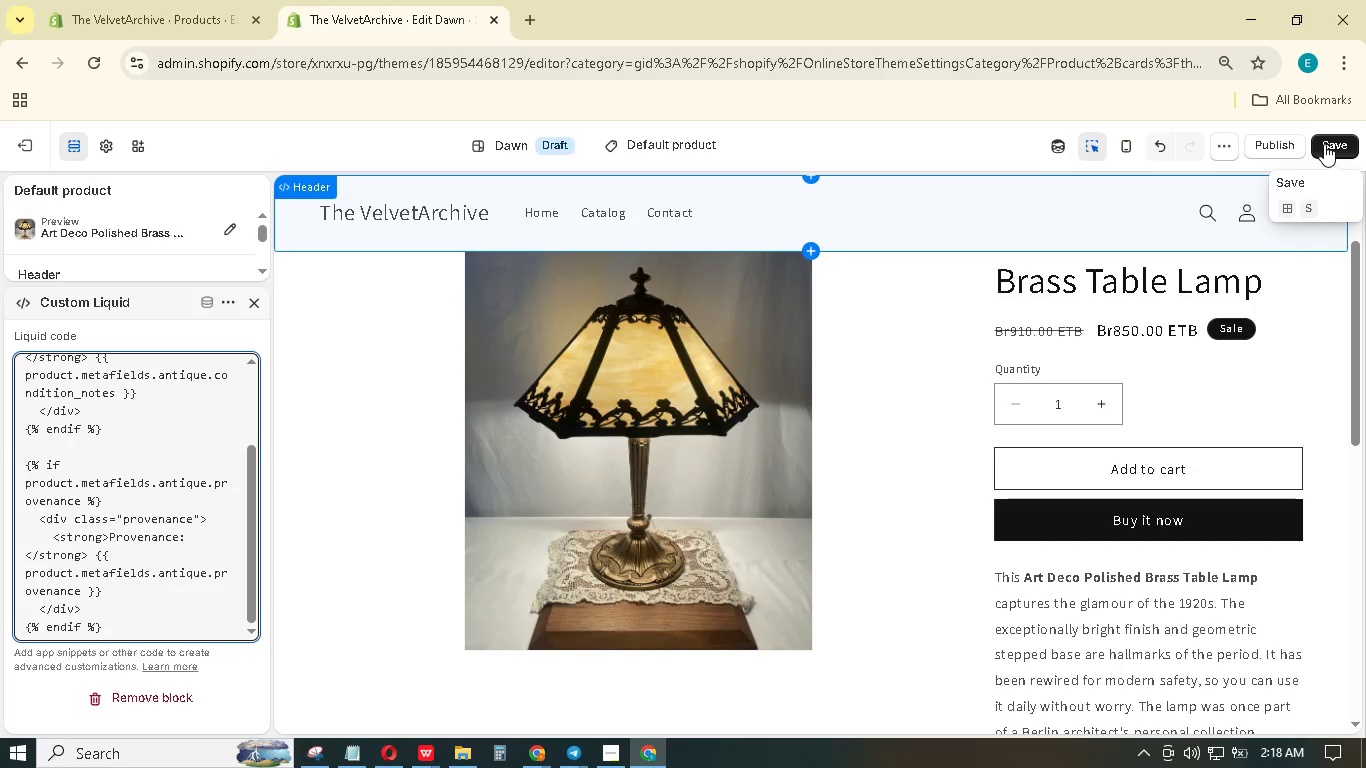 
left_click([1324, 144])
 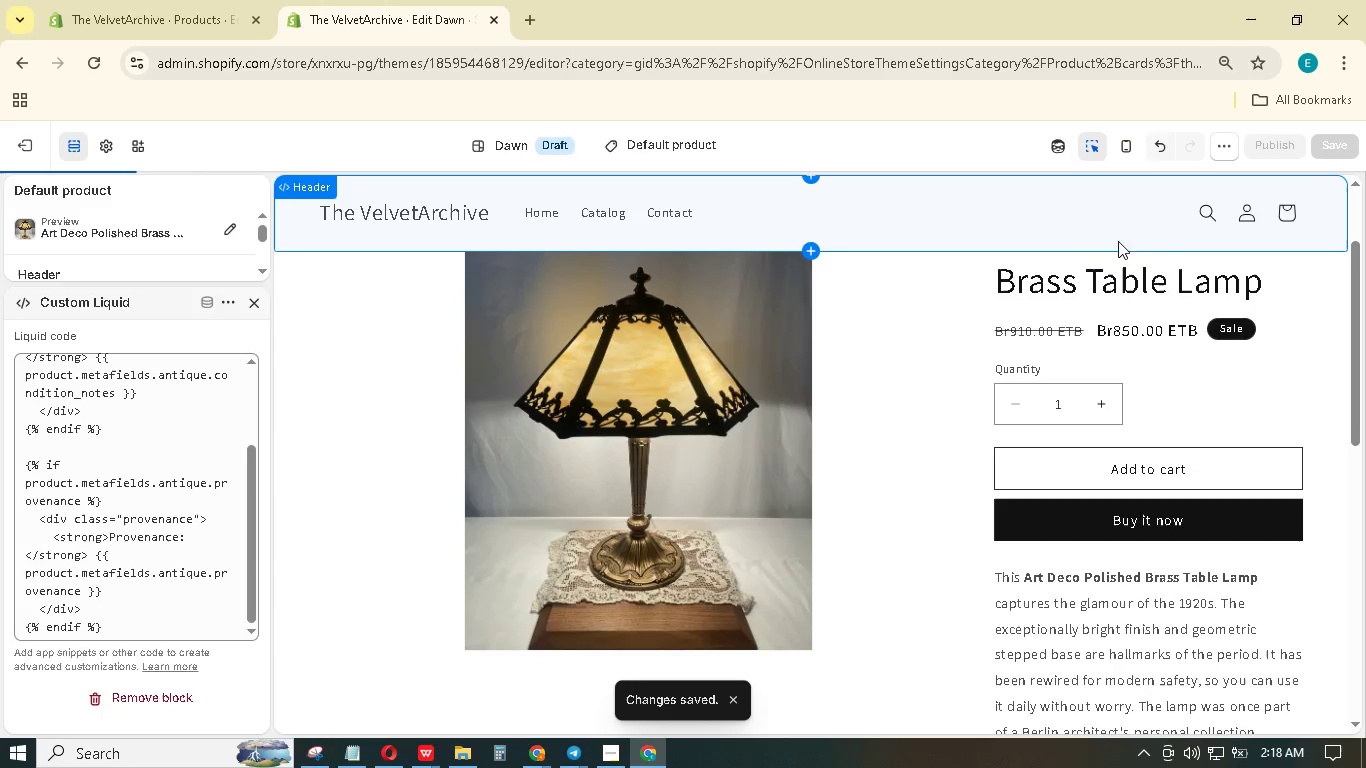 
scroll: coordinate [1123, 350], scroll_direction: down, amount: 9.0
 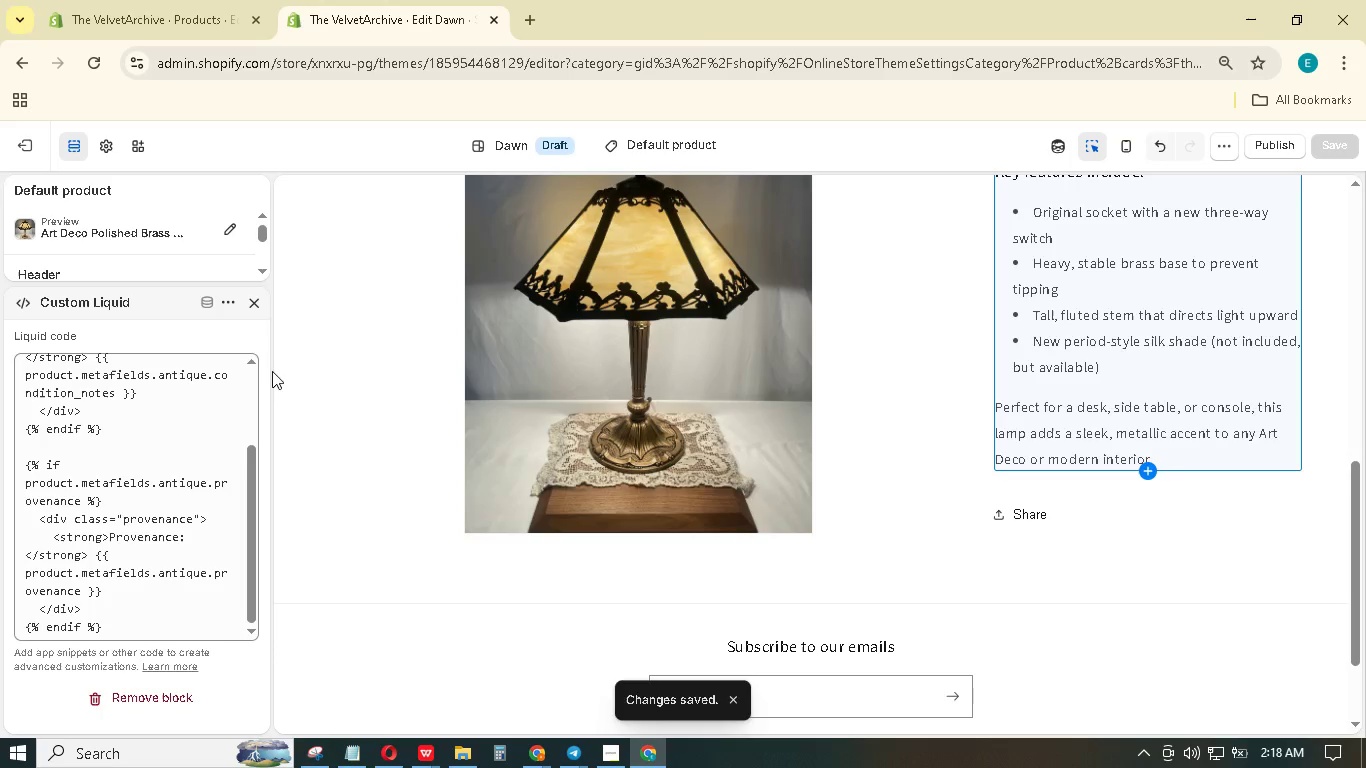 
scroll: coordinate [159, 455], scroll_direction: up, amount: 3.0
 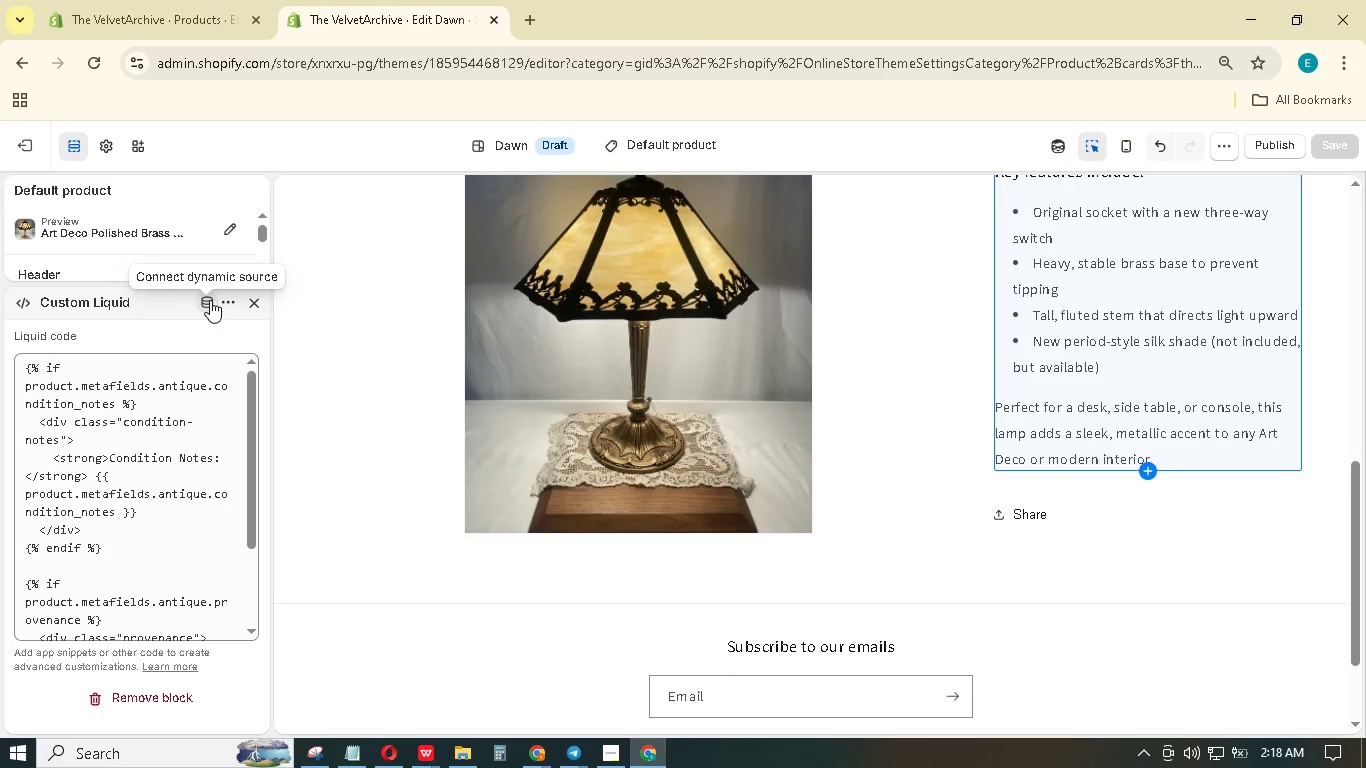 
mouse_move([235, 323])
 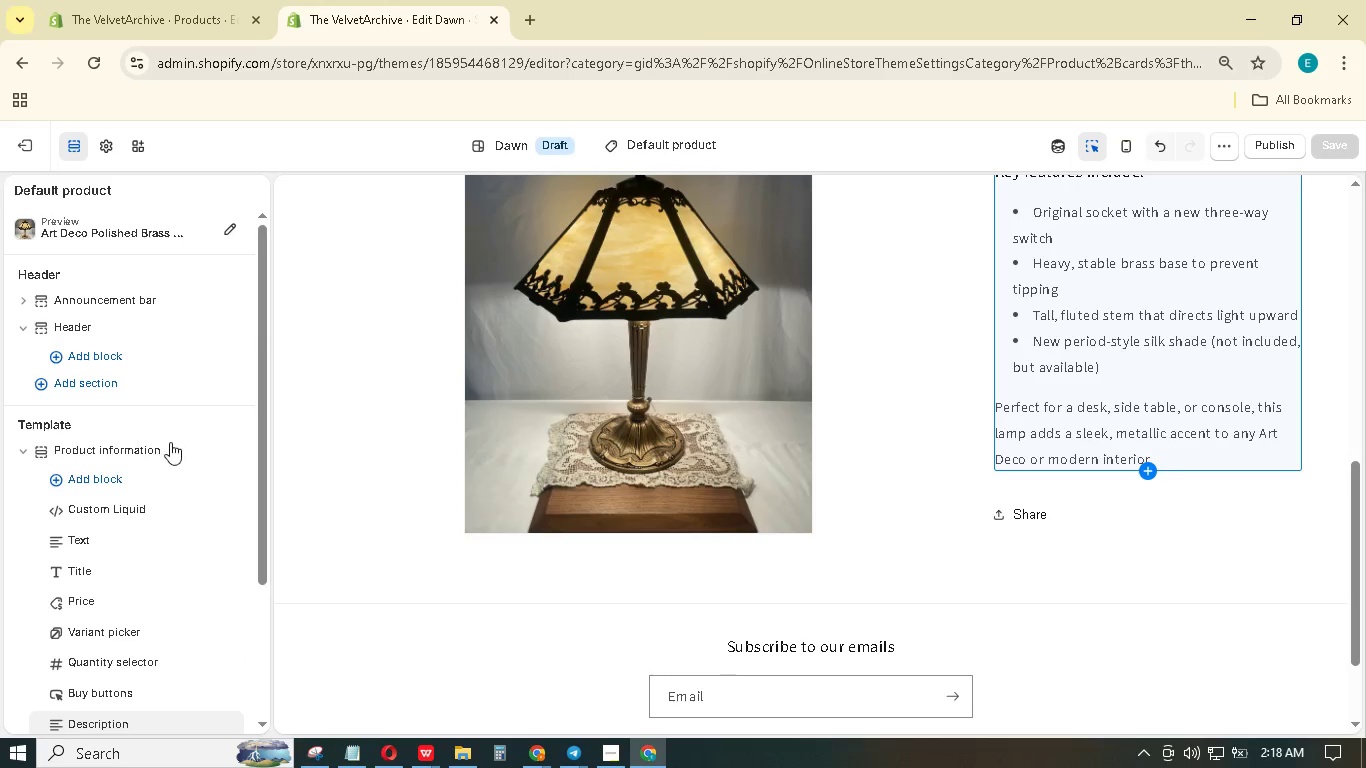 
mouse_move([139, 512])
 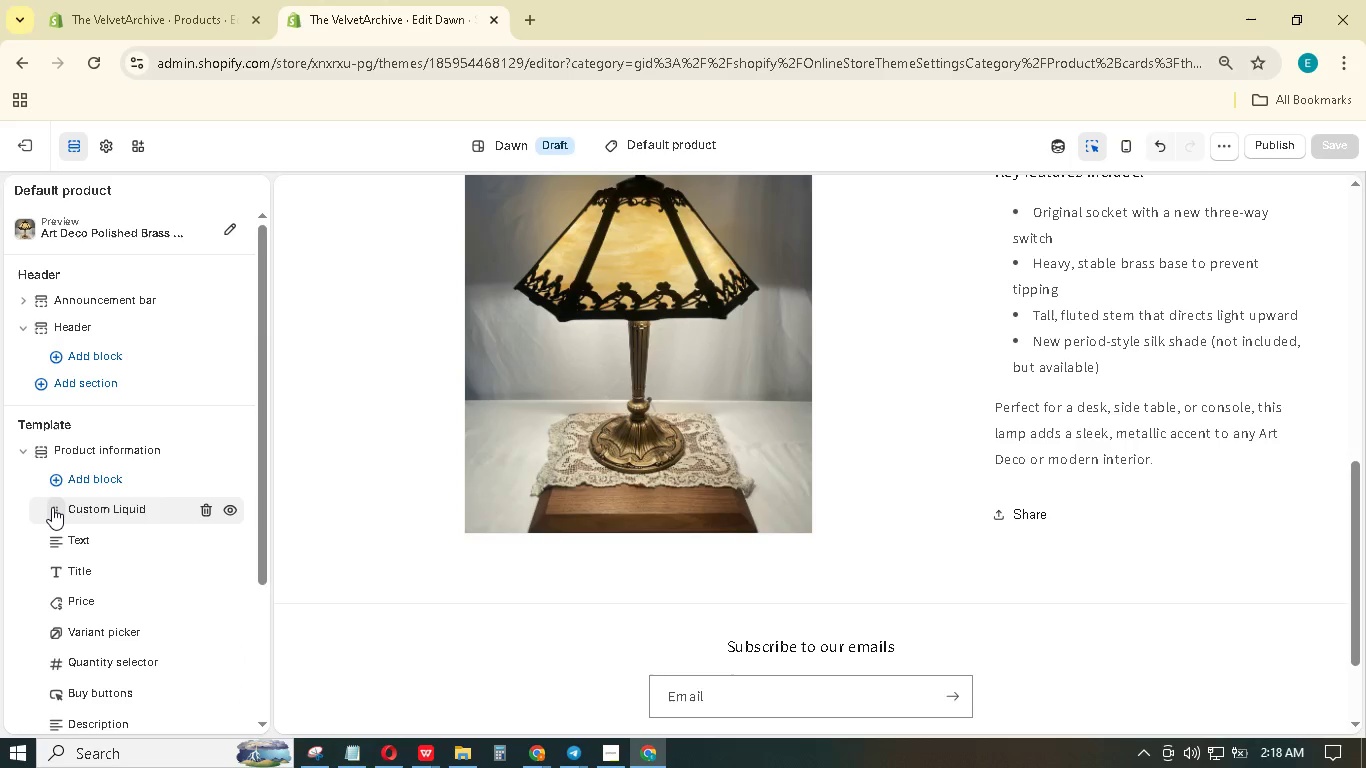 
left_click_drag(start_coordinate=[52, 507], to_coordinate=[78, 544])
 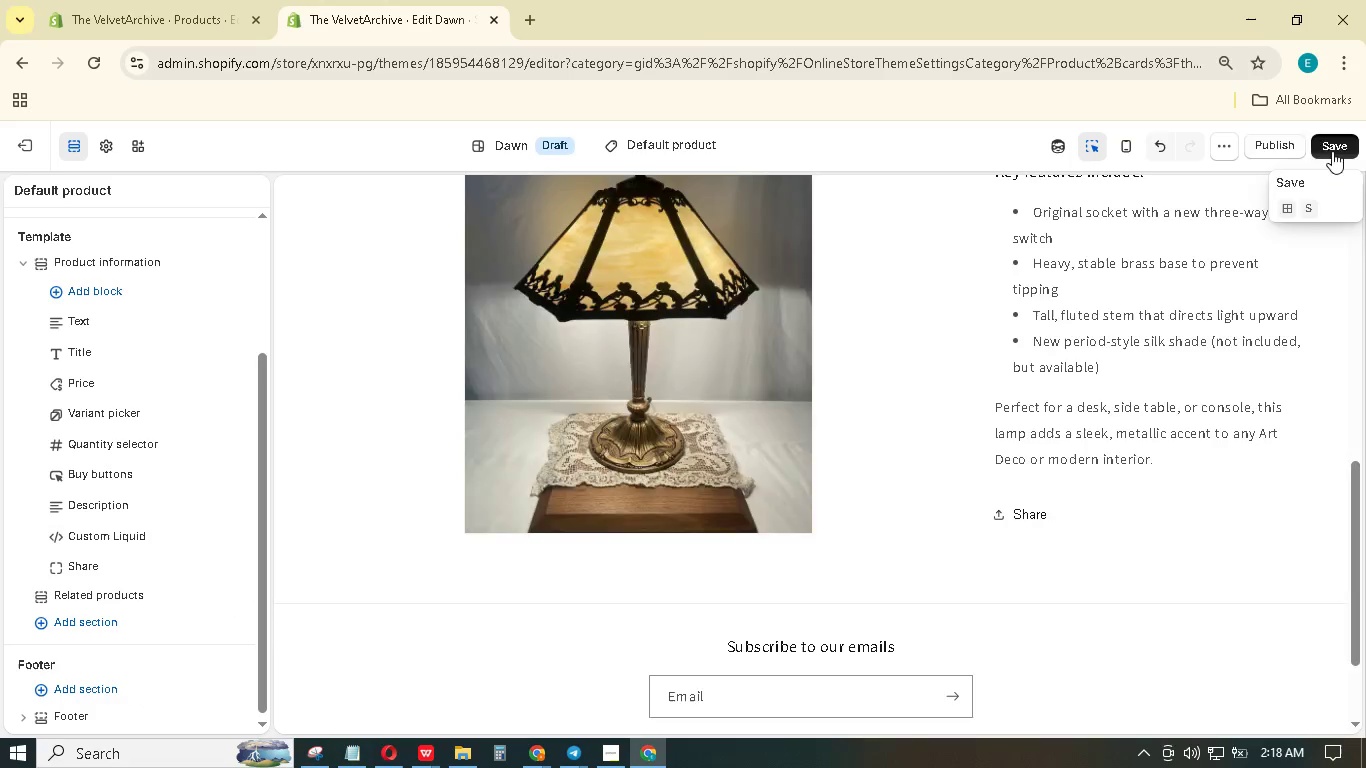 
left_click([100, 0])
 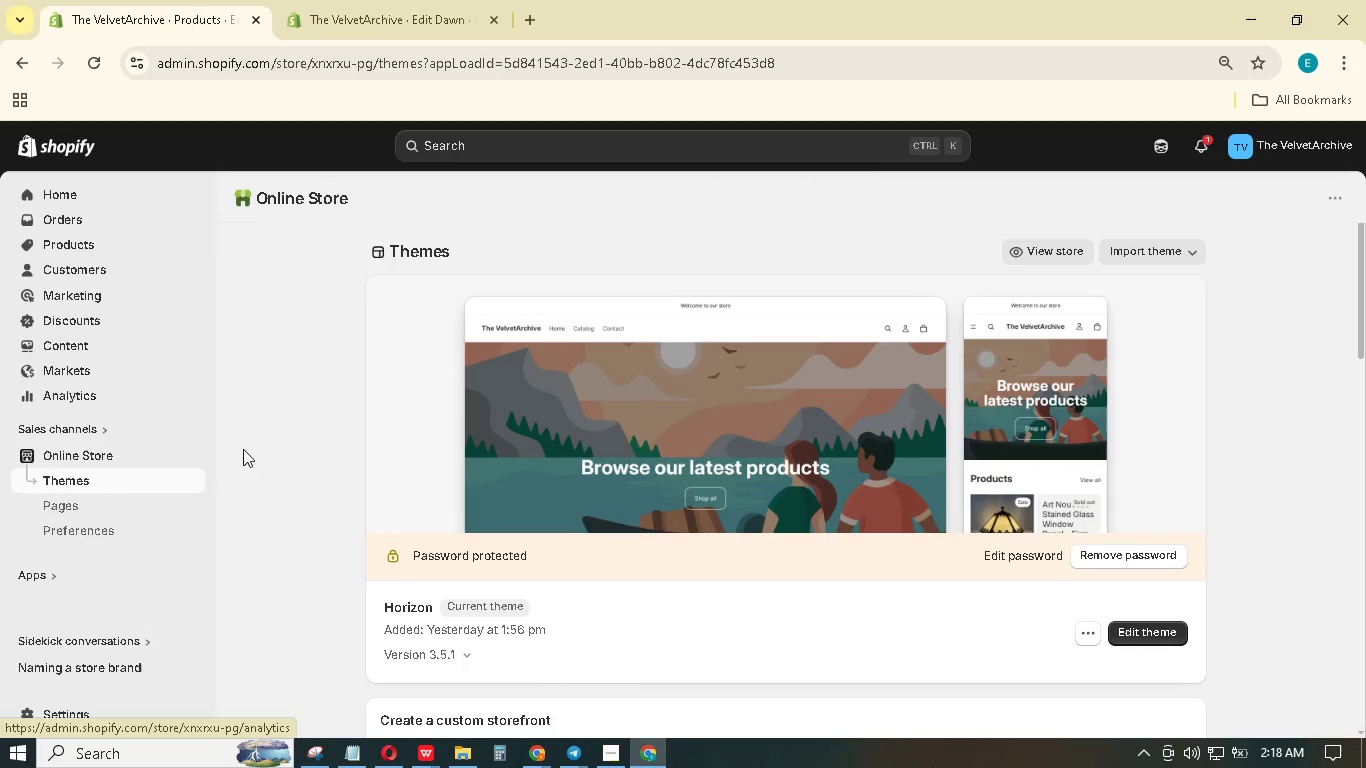 
scroll: coordinate [667, 576], scroll_direction: down, amount: 2.0
 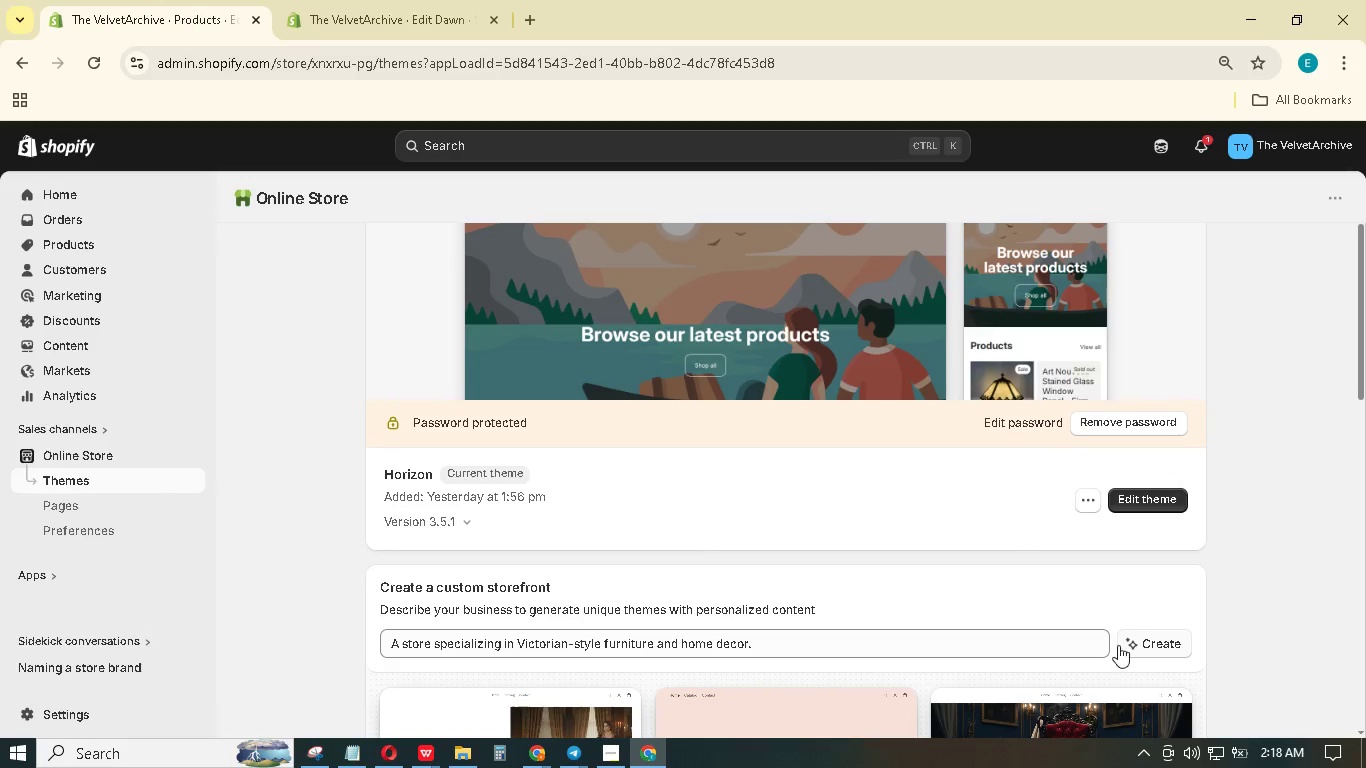 
left_click([117, 475])
 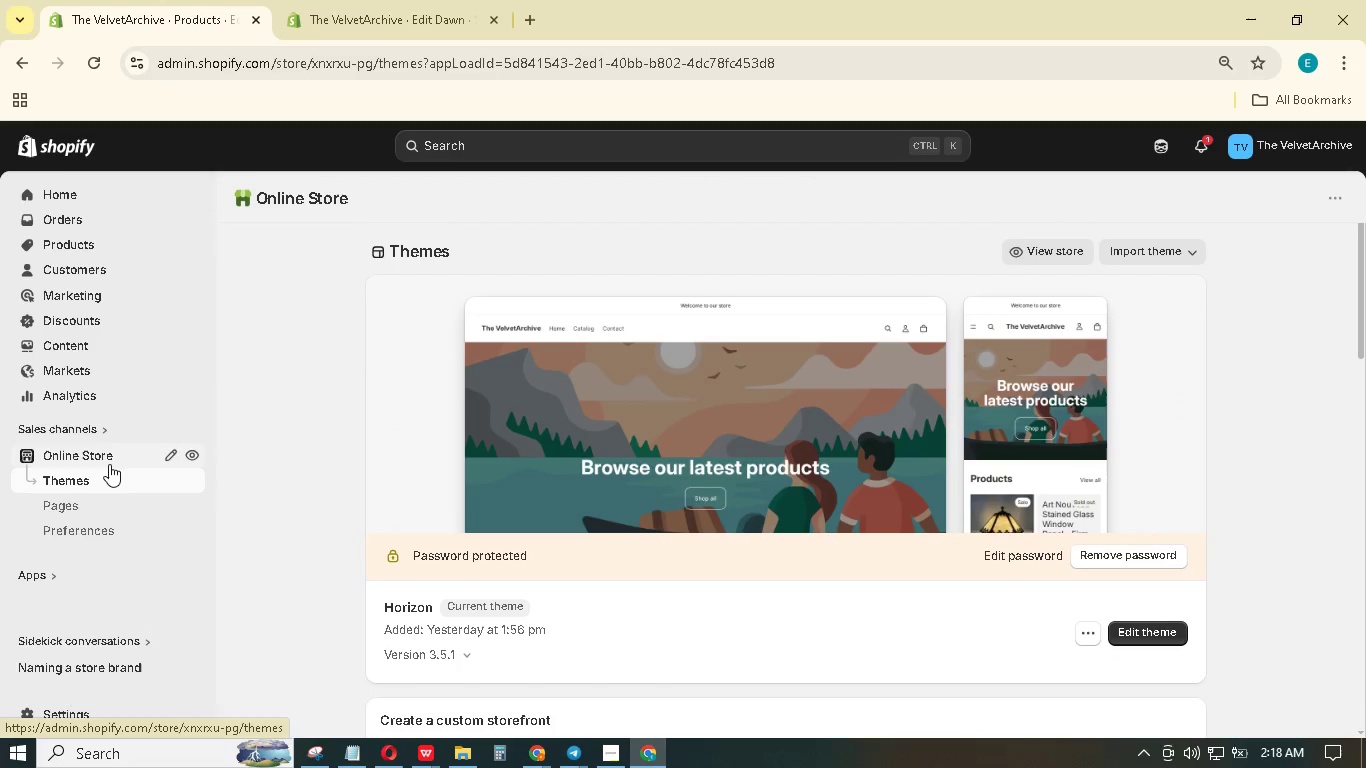 
scroll: coordinate [259, 498], scroll_direction: up, amount: 2.0
 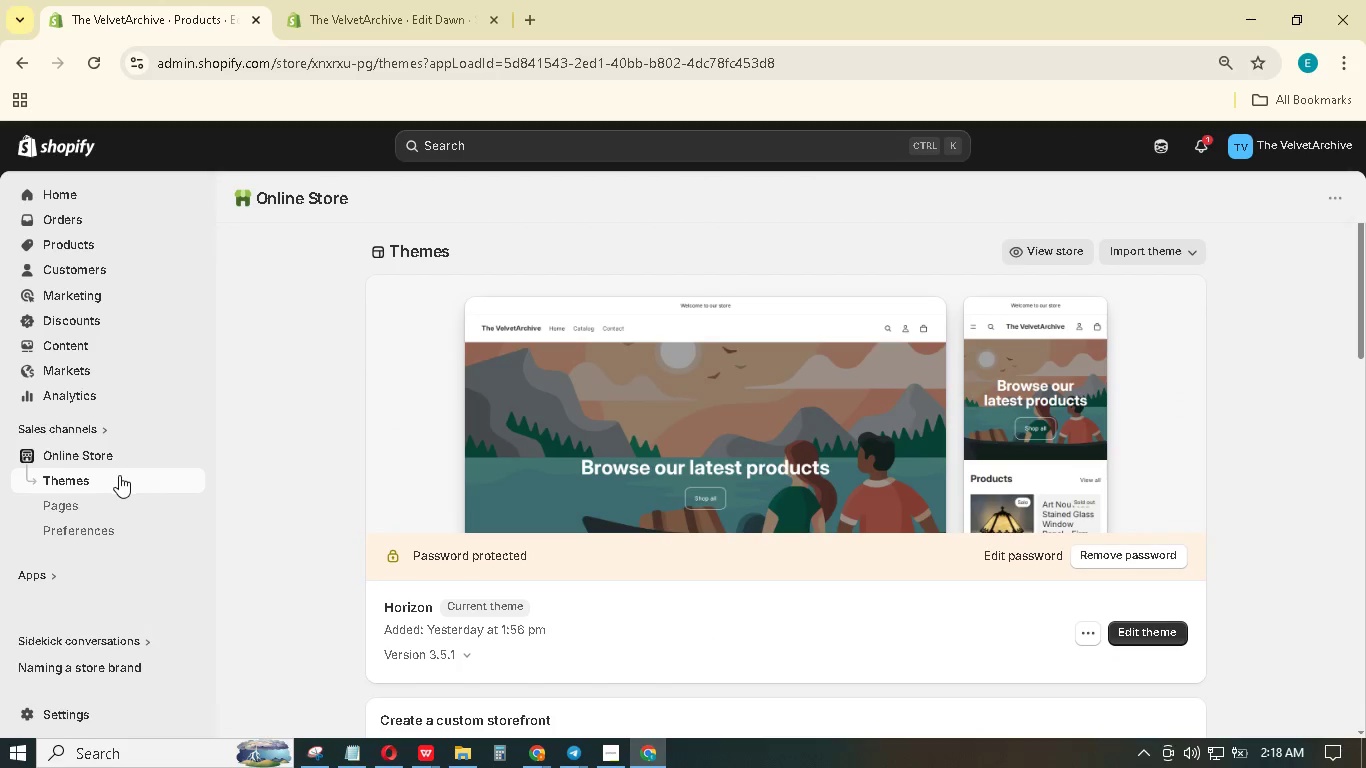 
left_click([86, 75])
 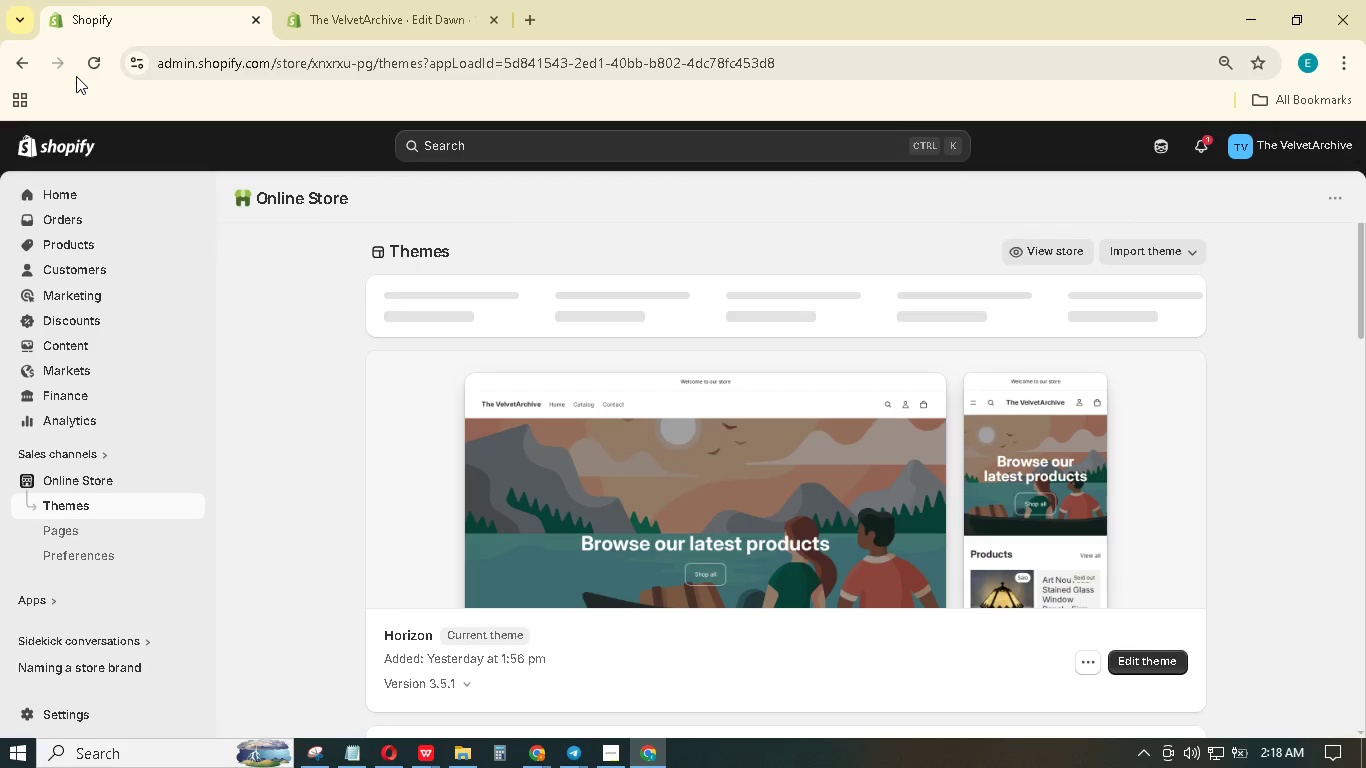 
wait(21.12)
 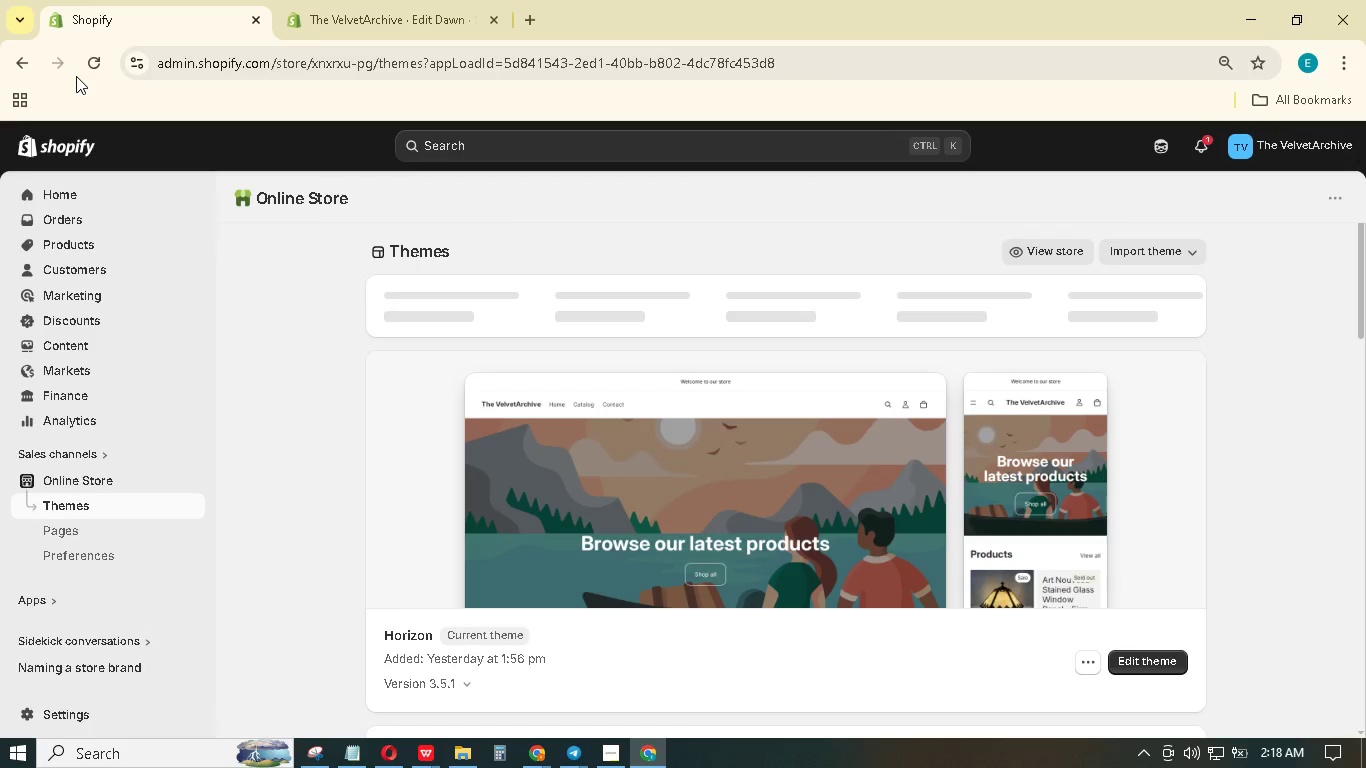 
scroll: coordinate [895, 529], scroll_direction: down, amount: 4.0
 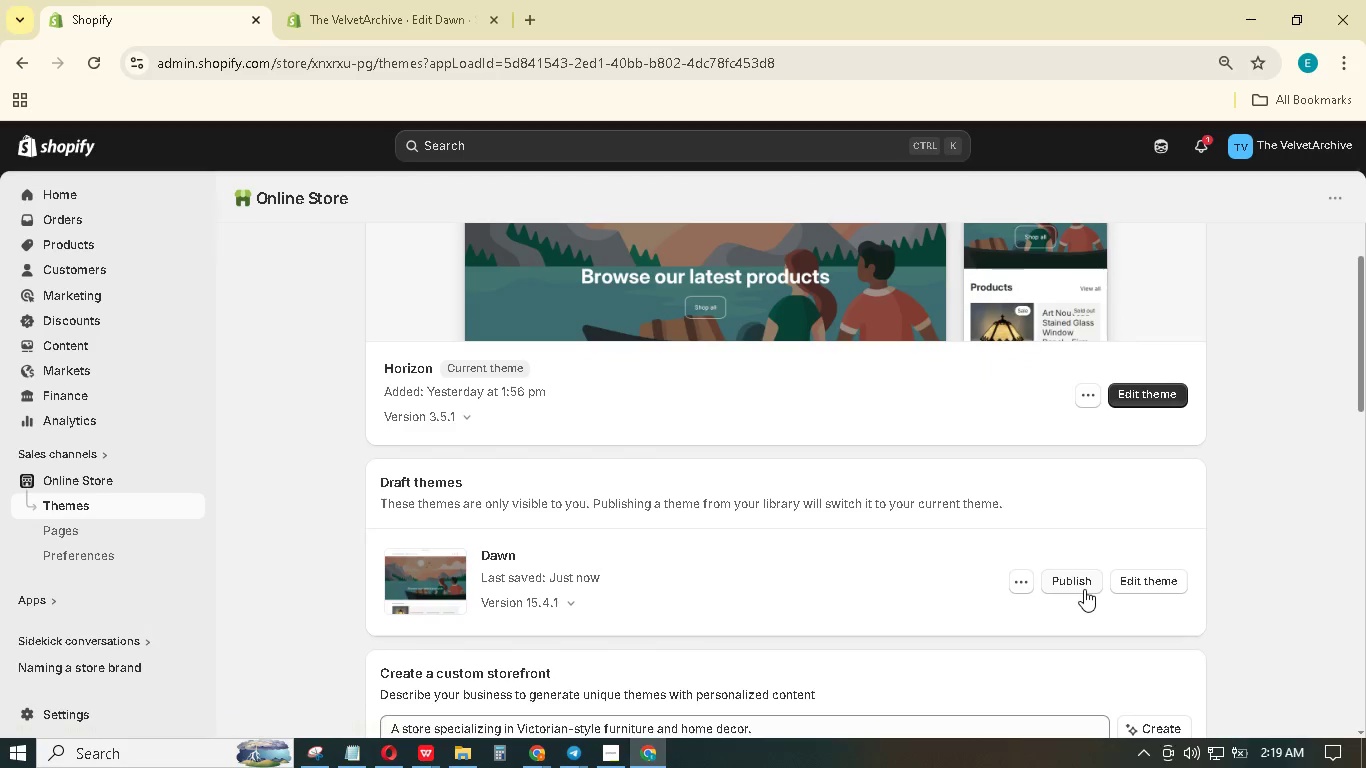 
left_click([1079, 581])
 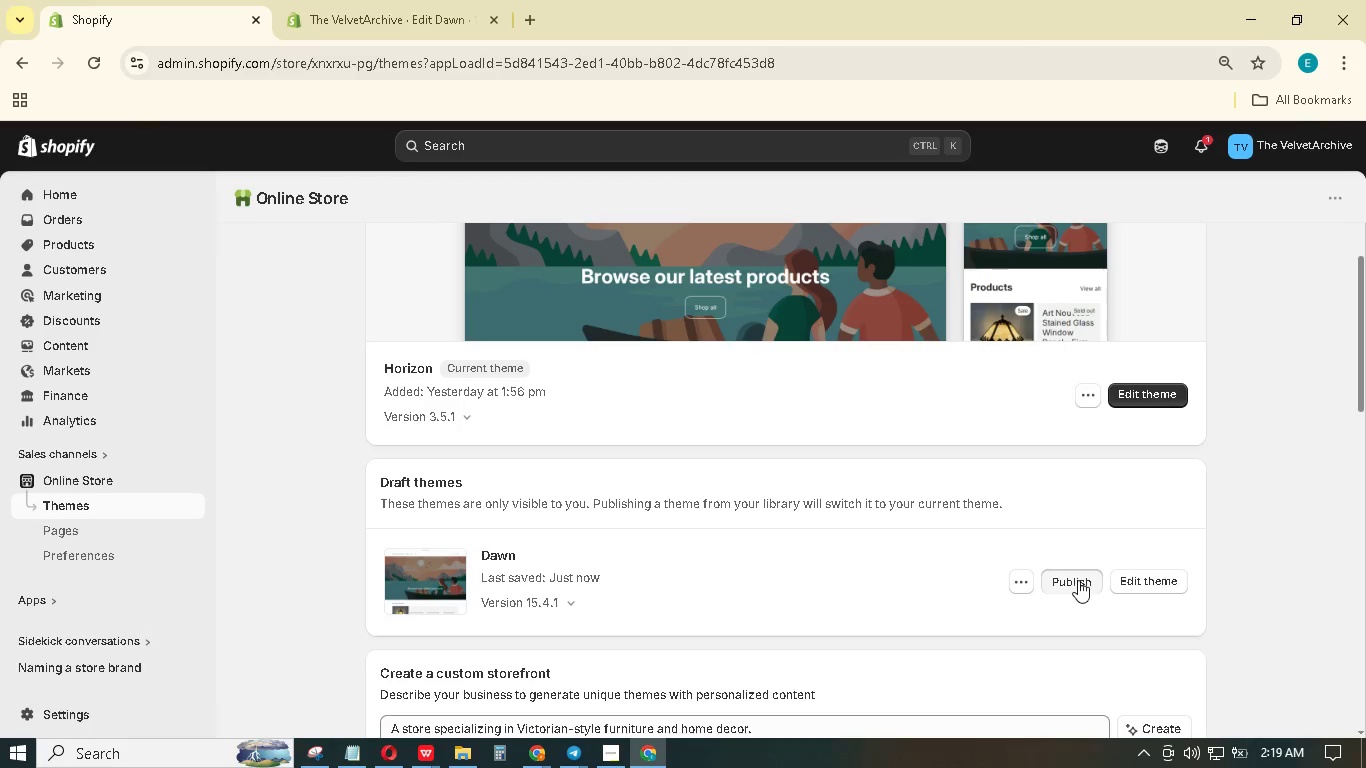 
mouse_move([1056, 578])
 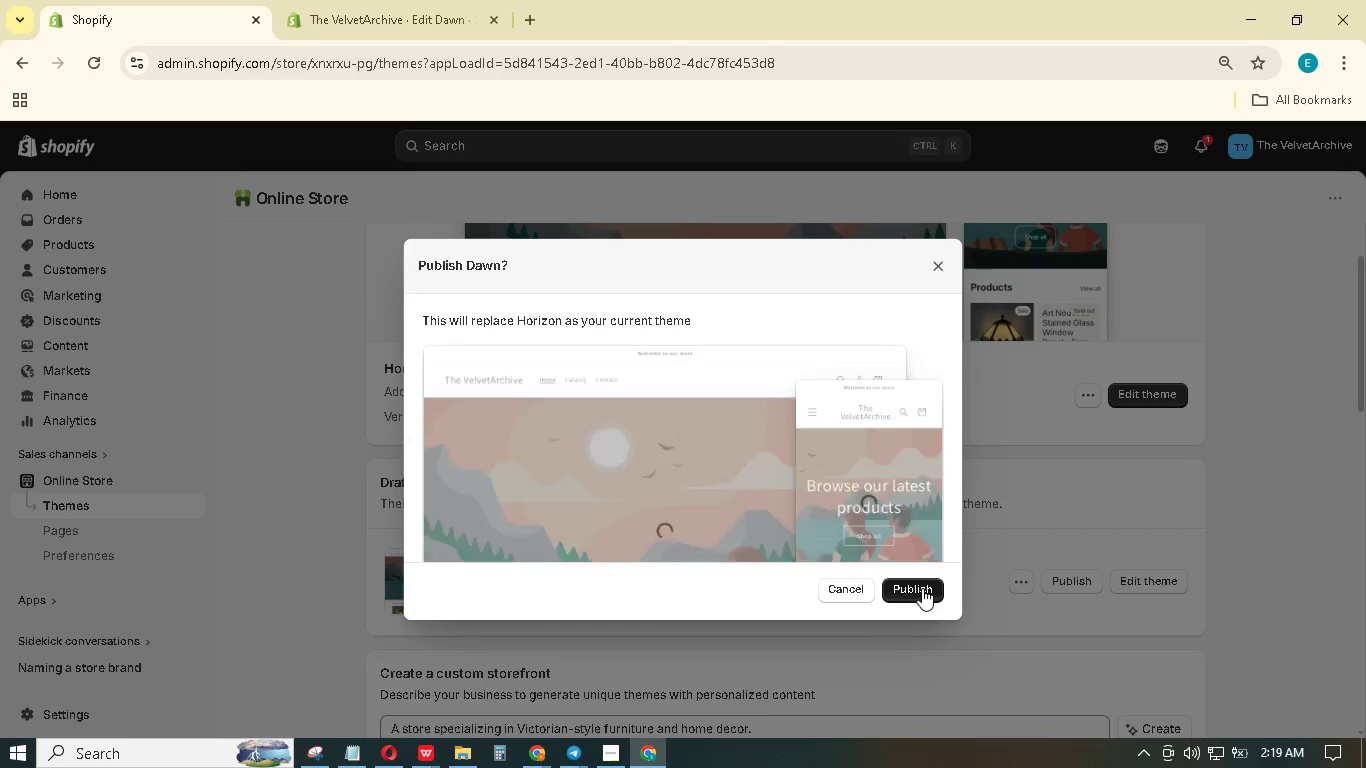 
triple_click([922, 588])
 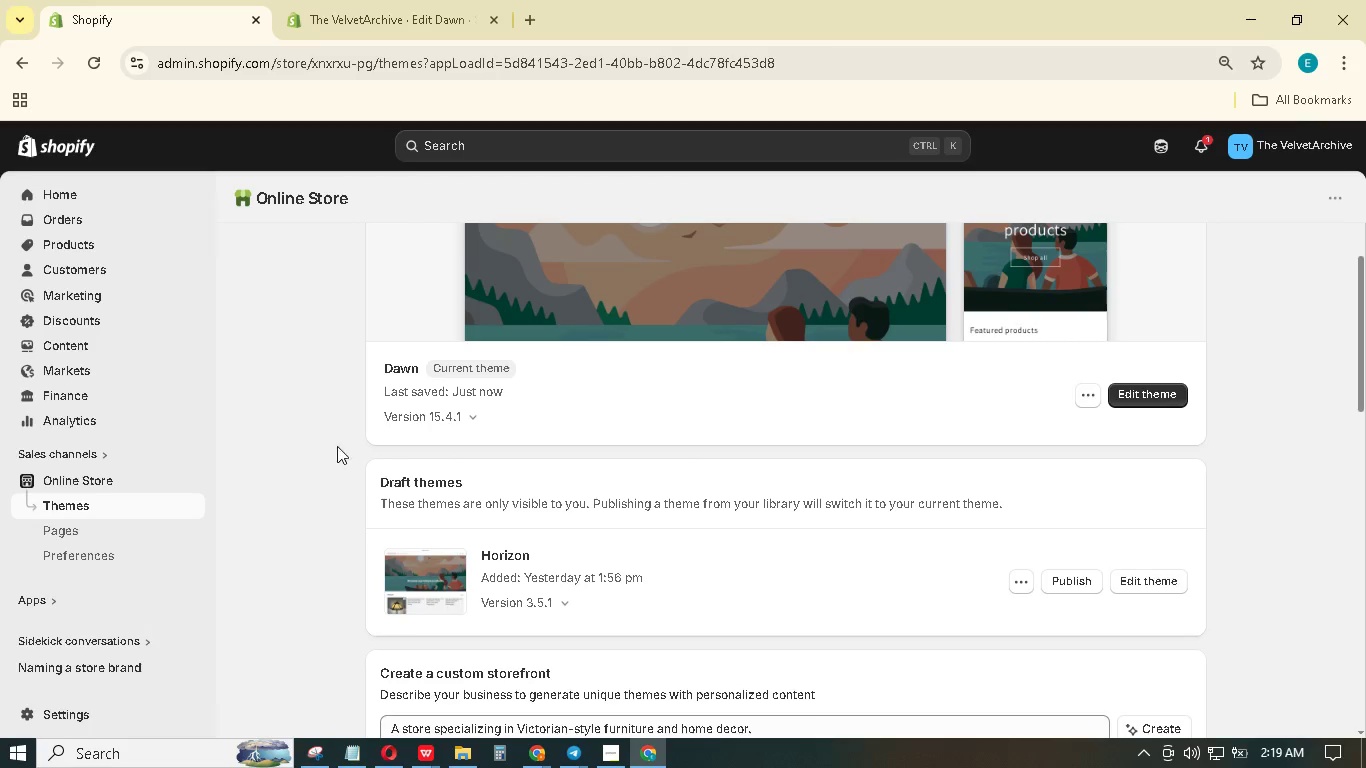 
wait(24.11)
 